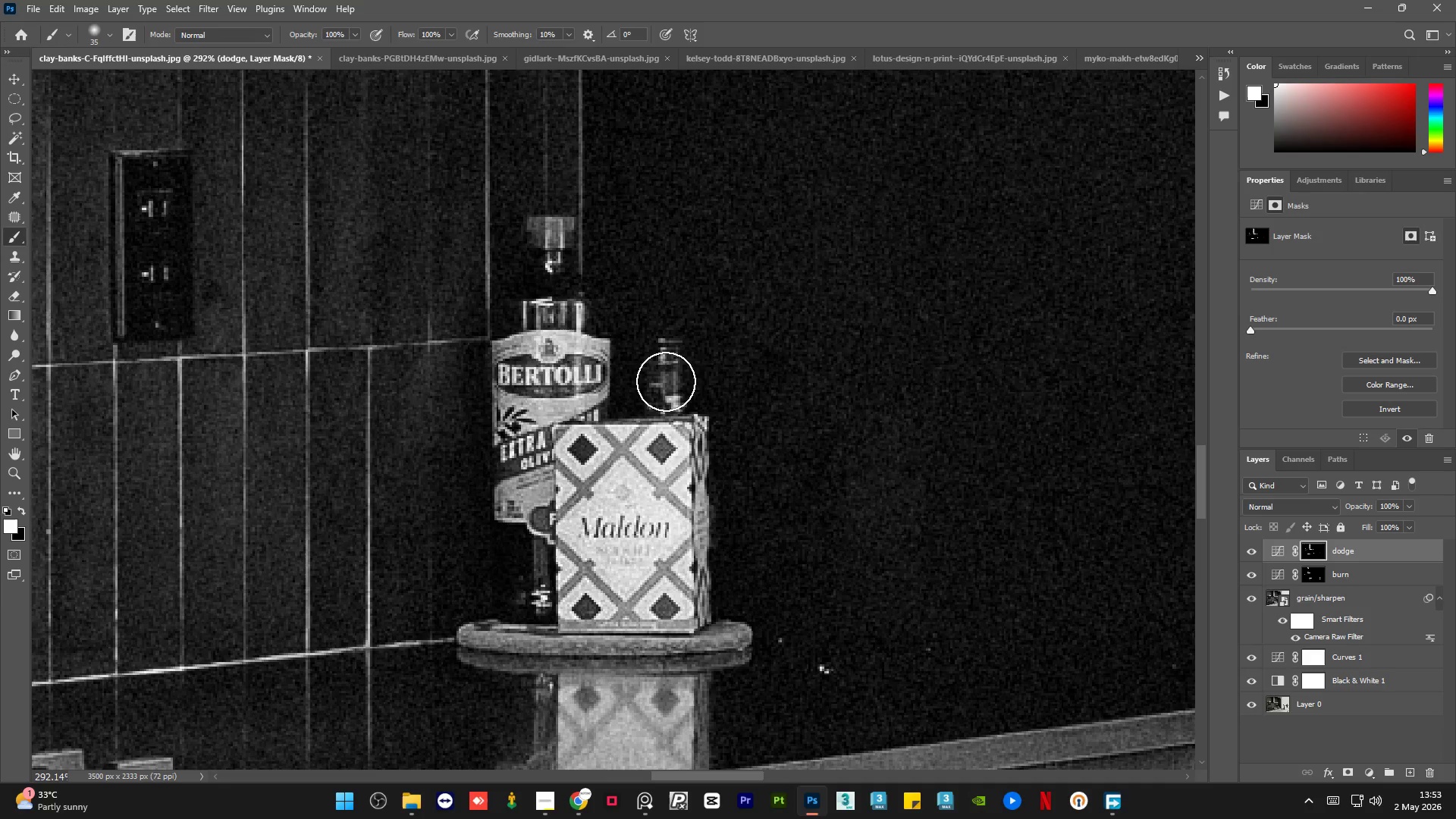 
left_click_drag(start_coordinate=[666, 381], to_coordinate=[664, 450])
 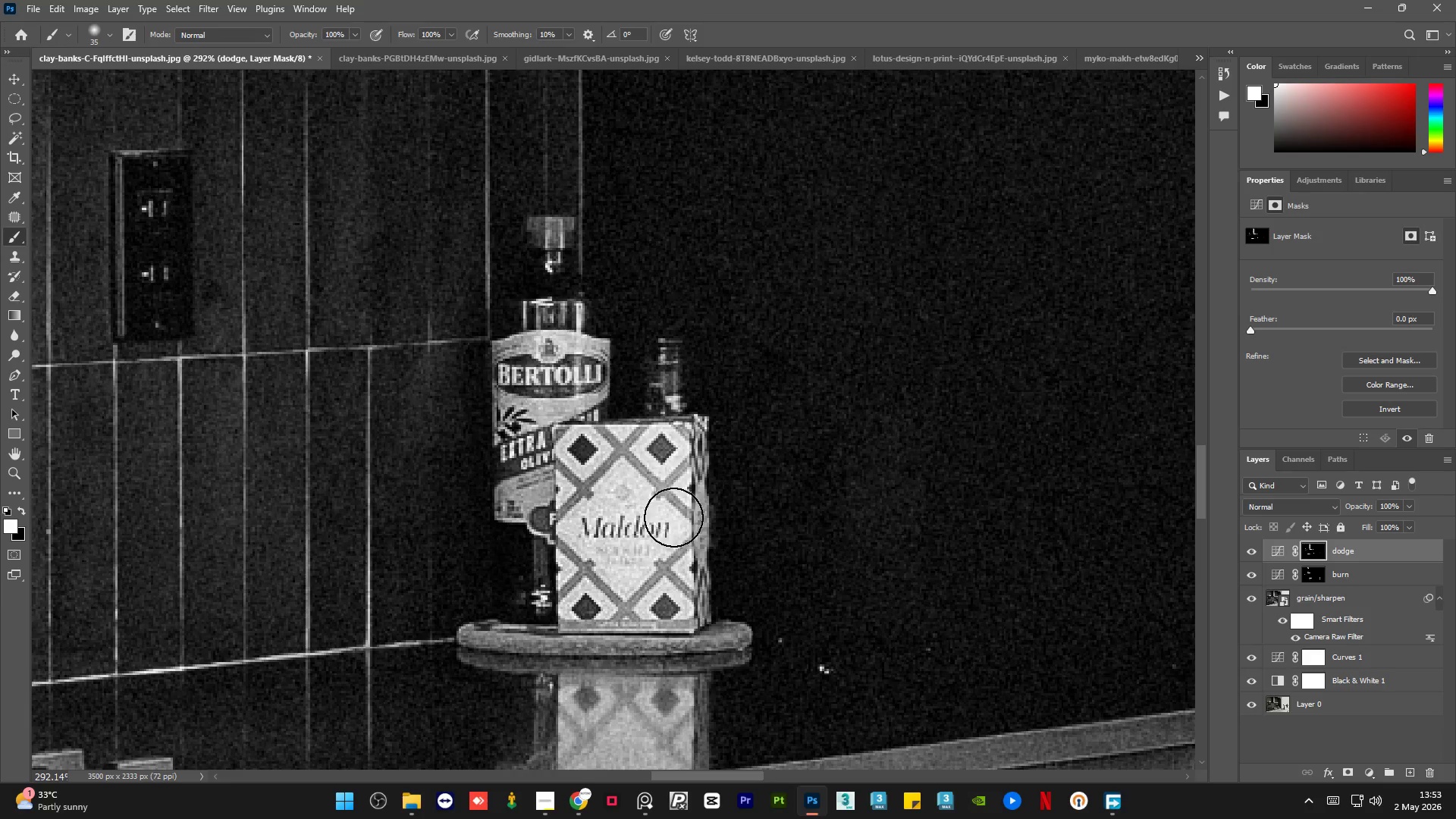 
left_click_drag(start_coordinate=[673, 566], to_coordinate=[672, 603])
 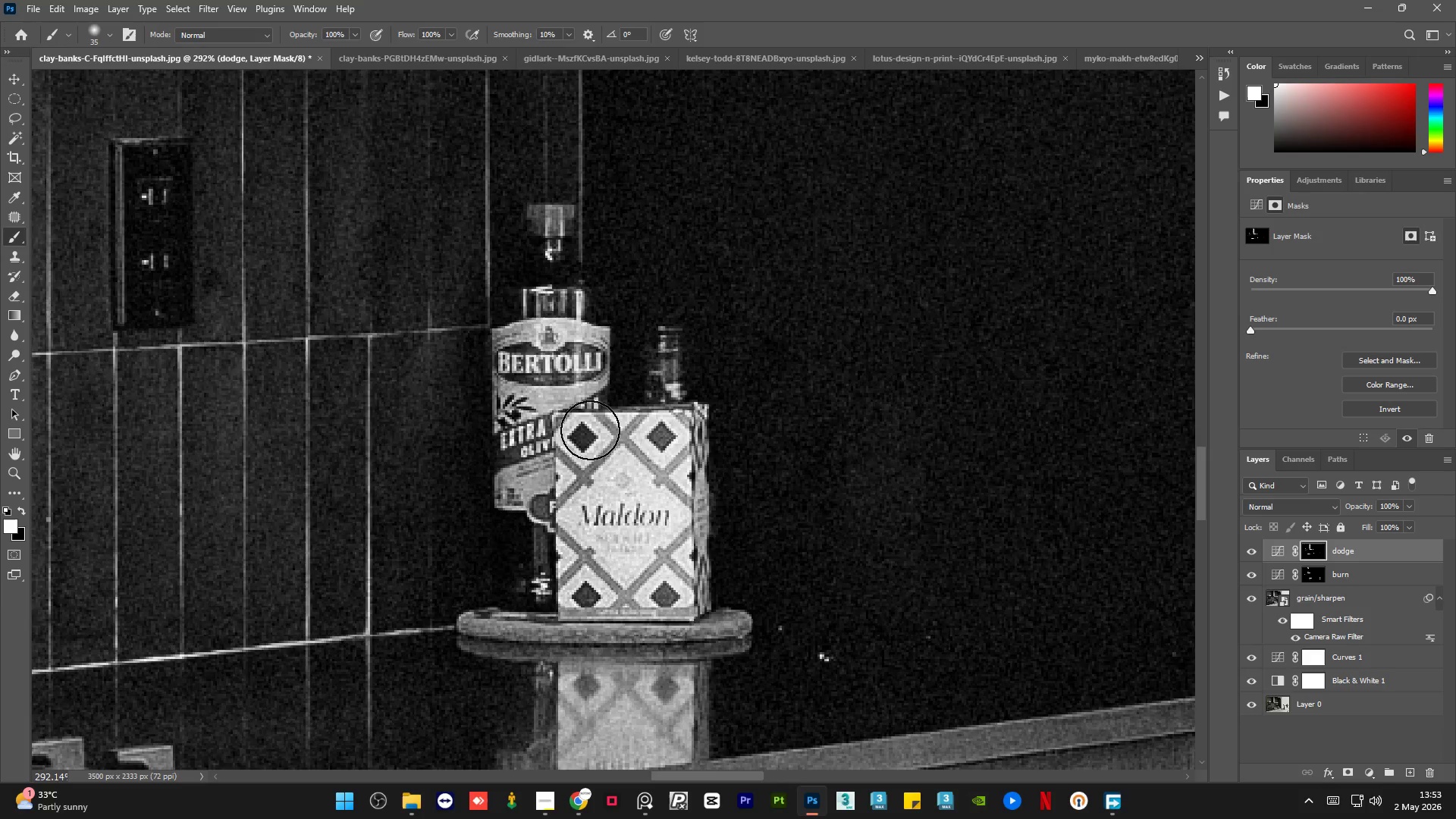 
hold_key(key=AltLeft, duration=3.28)
scroll: coordinate [602, 432], scroll_direction: down, amount: 21.0
 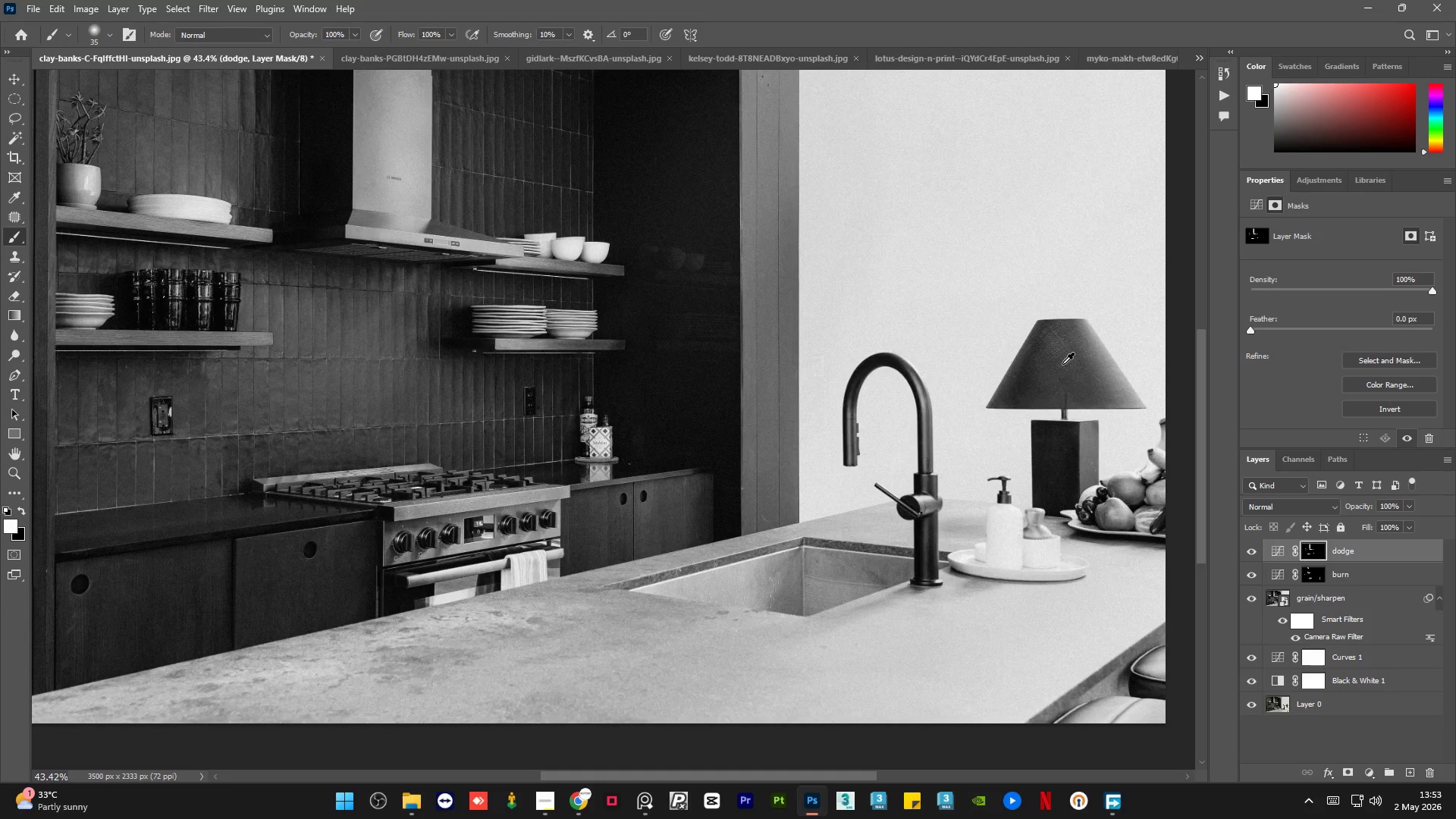 
hold_key(key=AltLeft, duration=0.47)
 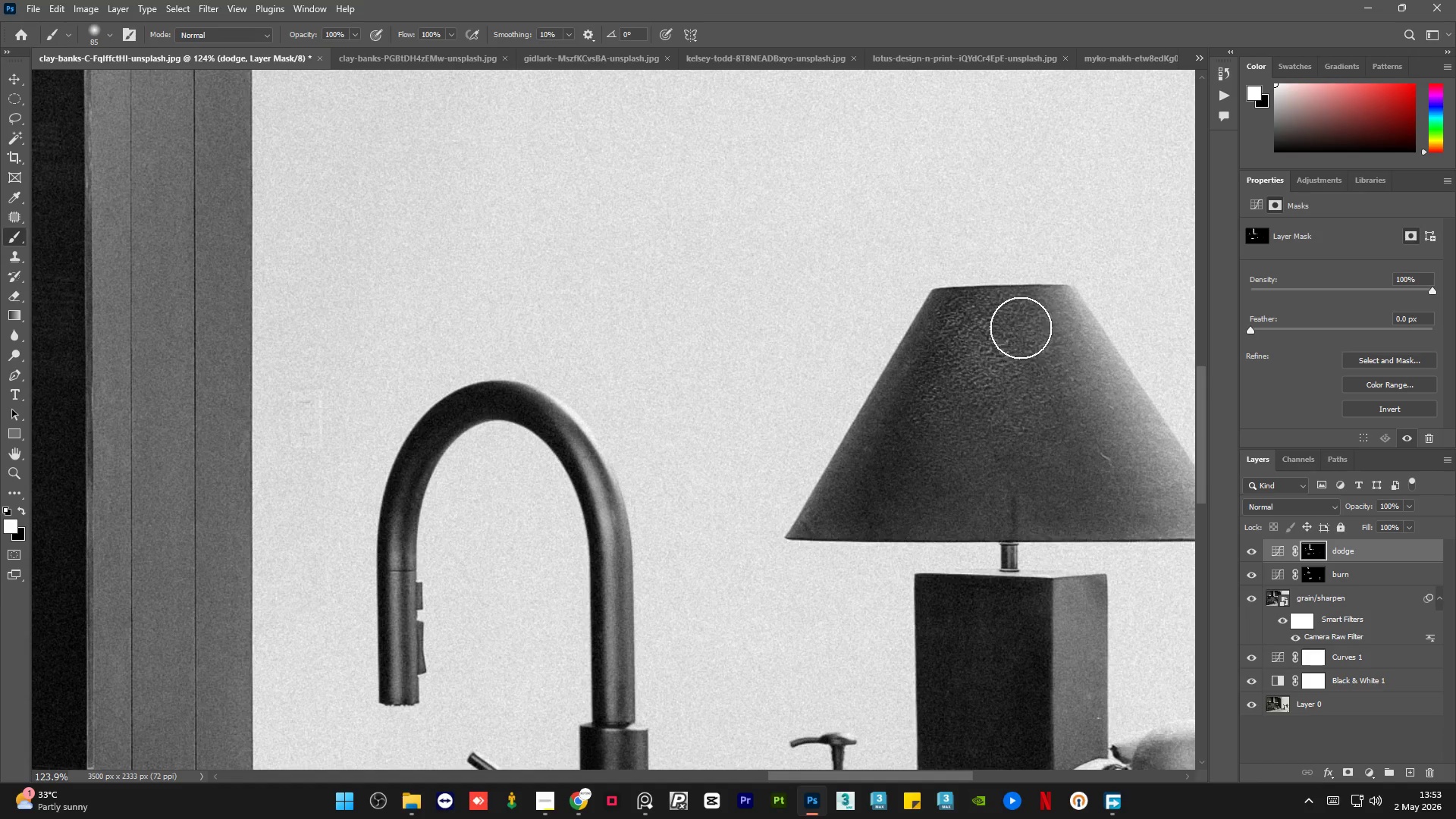 
scroll: coordinate [1087, 342], scroll_direction: up, amount: 11.0
 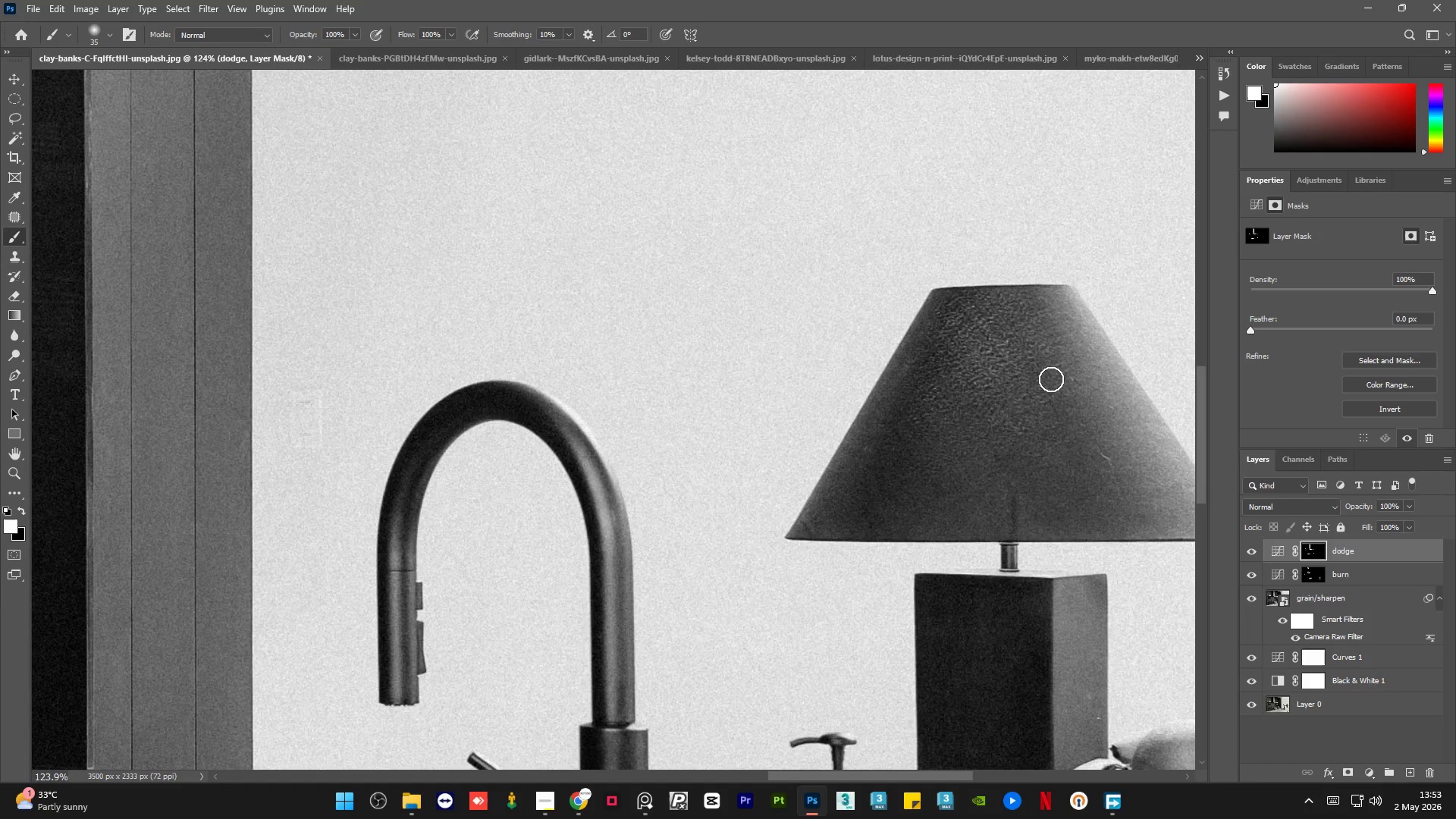 
left_click_drag(start_coordinate=[1016, 321], to_coordinate=[1114, 397])
 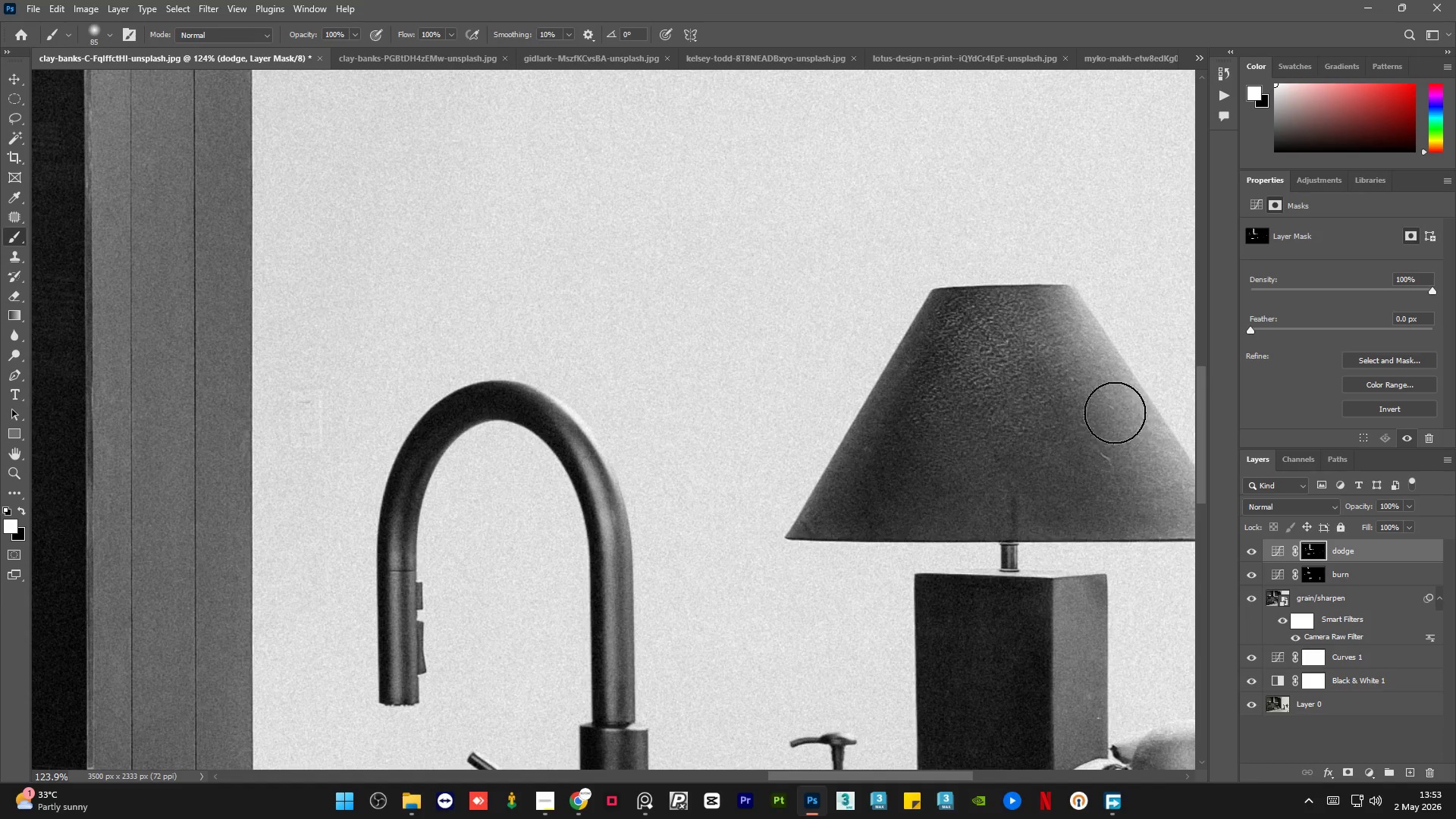 
left_click_drag(start_coordinate=[1099, 384], to_coordinate=[1191, 555])
 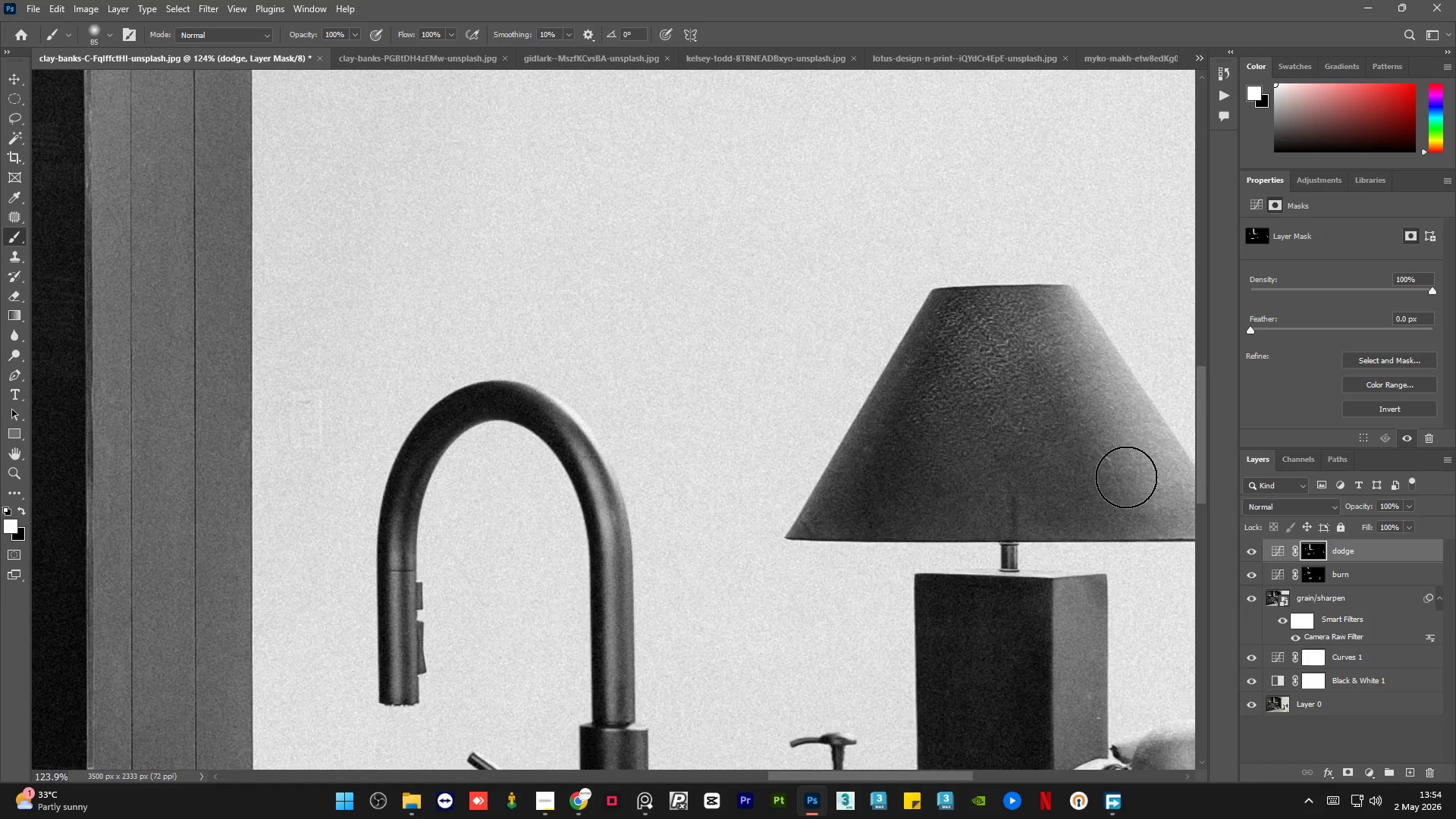 
left_click_drag(start_coordinate=[1149, 510], to_coordinate=[1049, 535])
 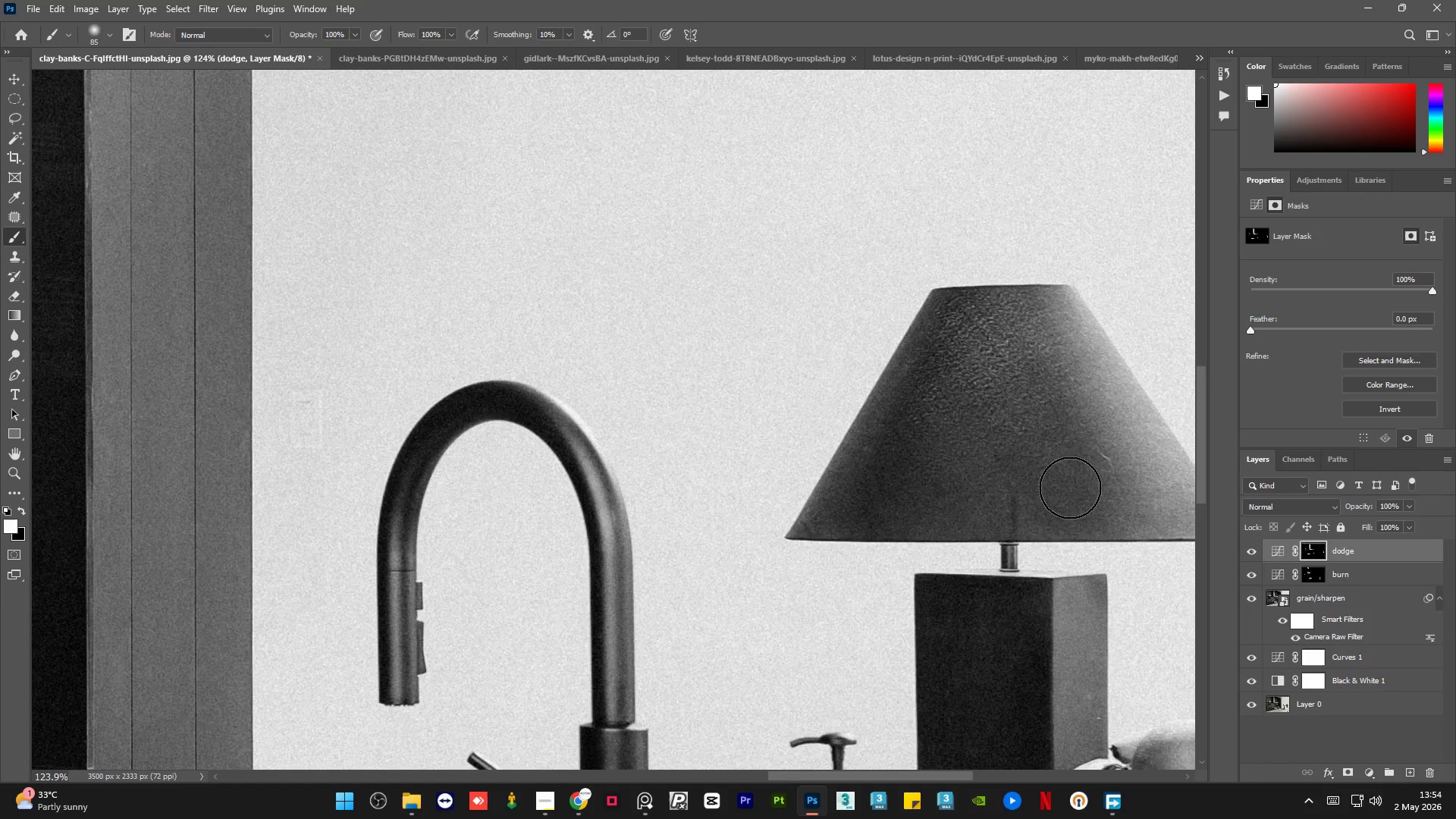 
hold_key(key=AltLeft, duration=2.75)
scroll: coordinate [1009, 469], scroll_direction: down, amount: 10.0
 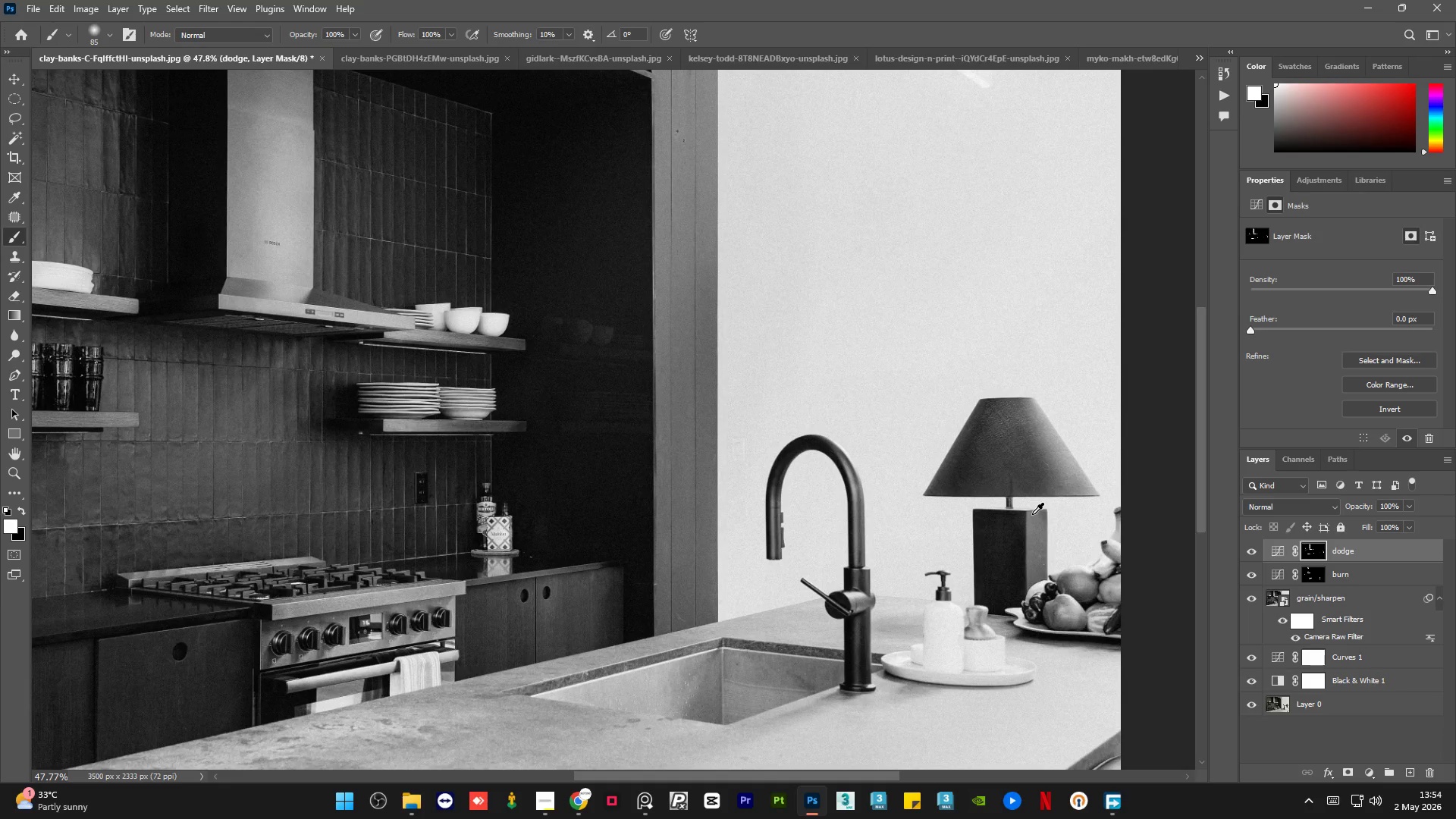 
hold_key(key=AltLeft, duration=2.38)
scroll: coordinate [1140, 588], scroll_direction: up, amount: 11.0
 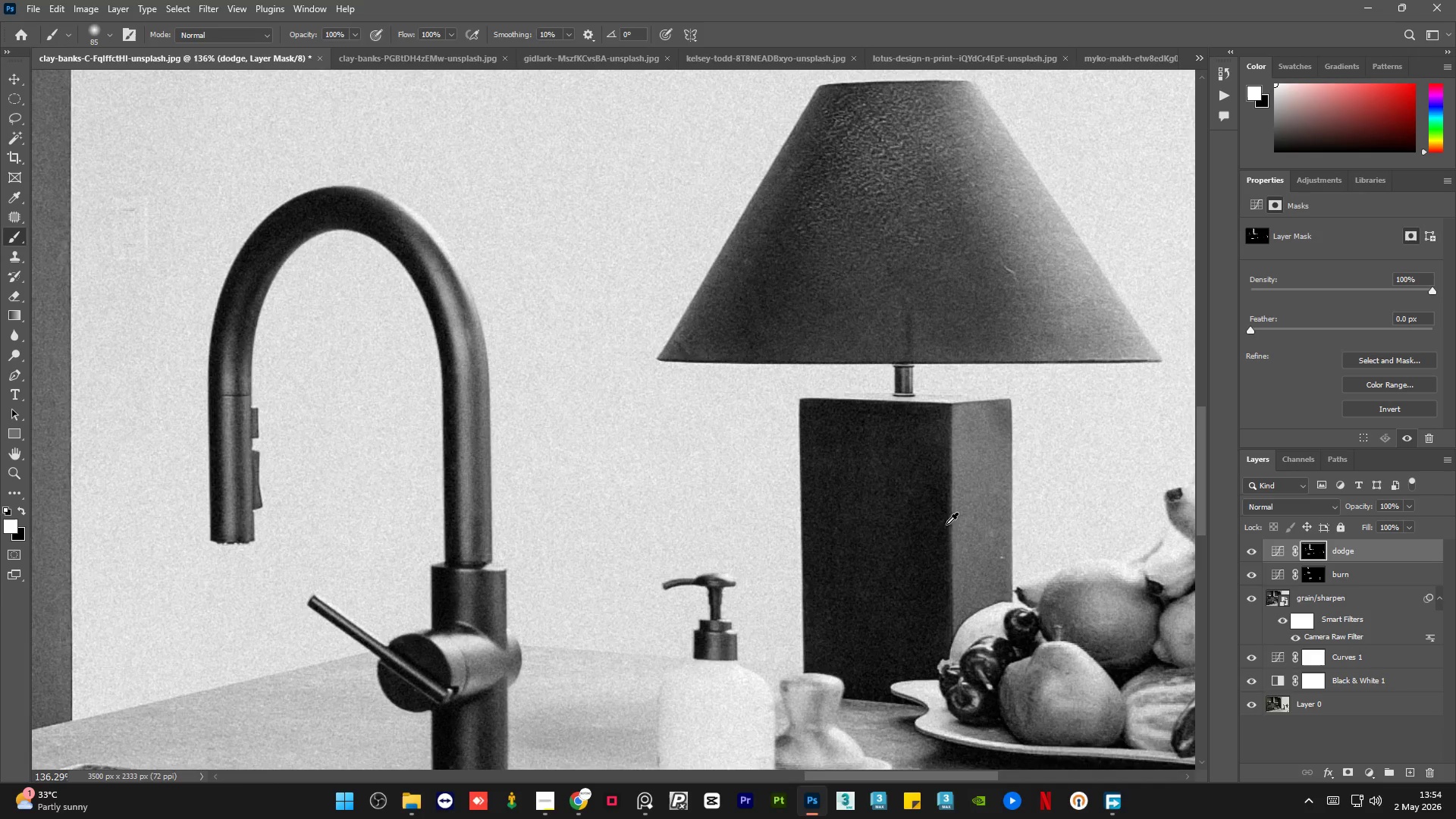 
scroll: coordinate [898, 510], scroll_direction: down, amount: 6.0
 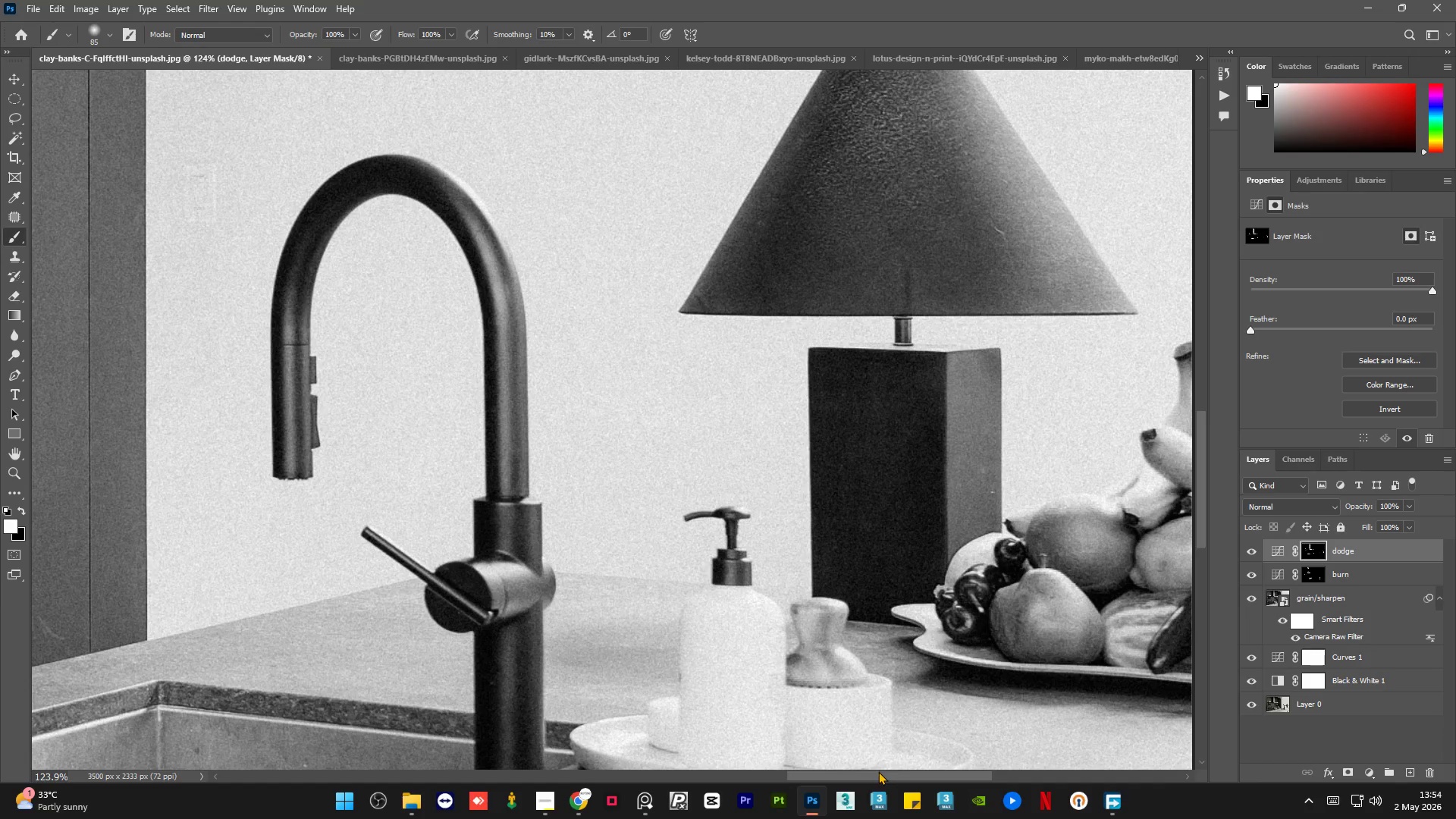 
left_click_drag(start_coordinate=[877, 773], to_coordinate=[918, 773])
 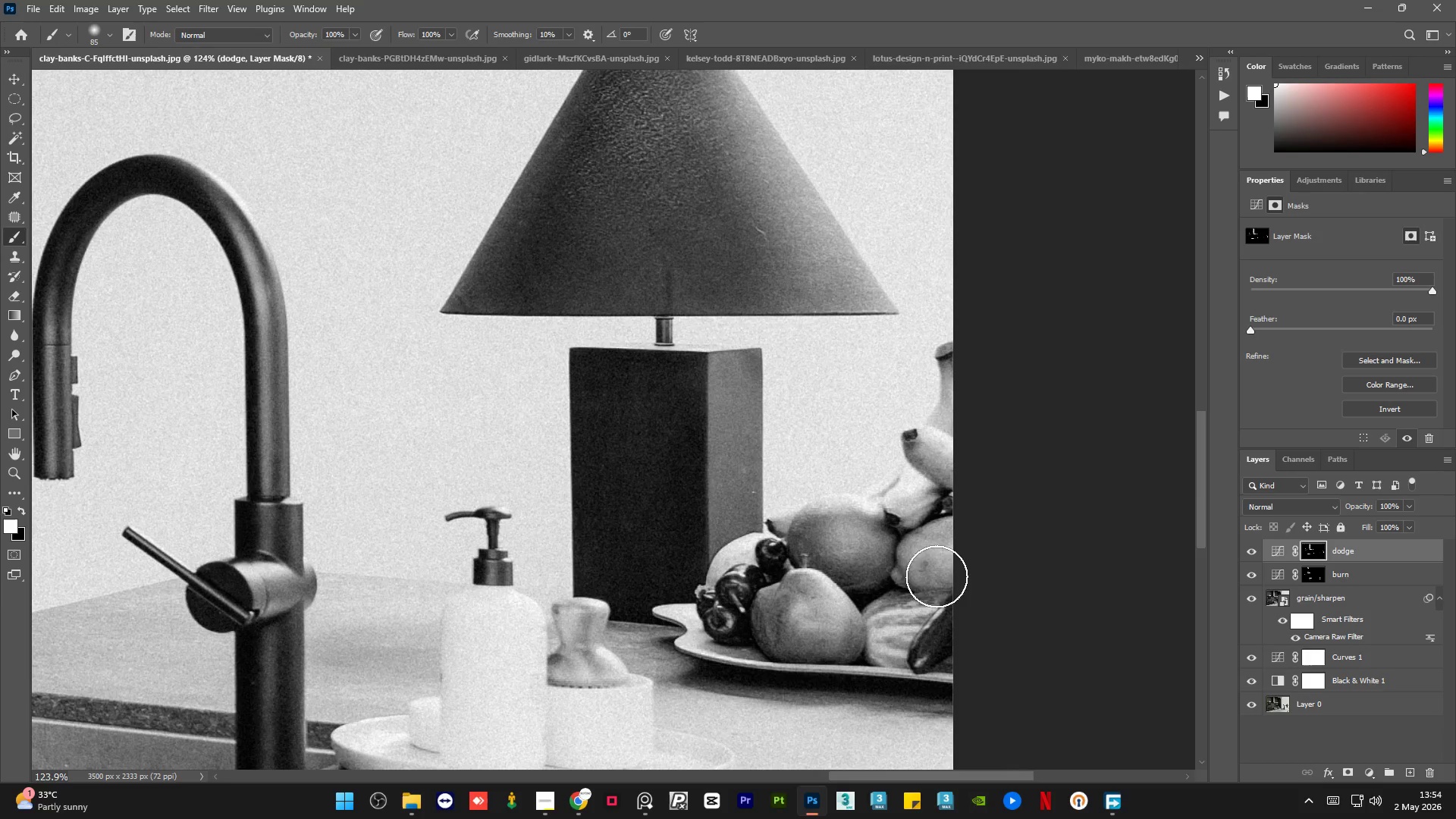 
hold_key(key=AltLeft, duration=0.83)
 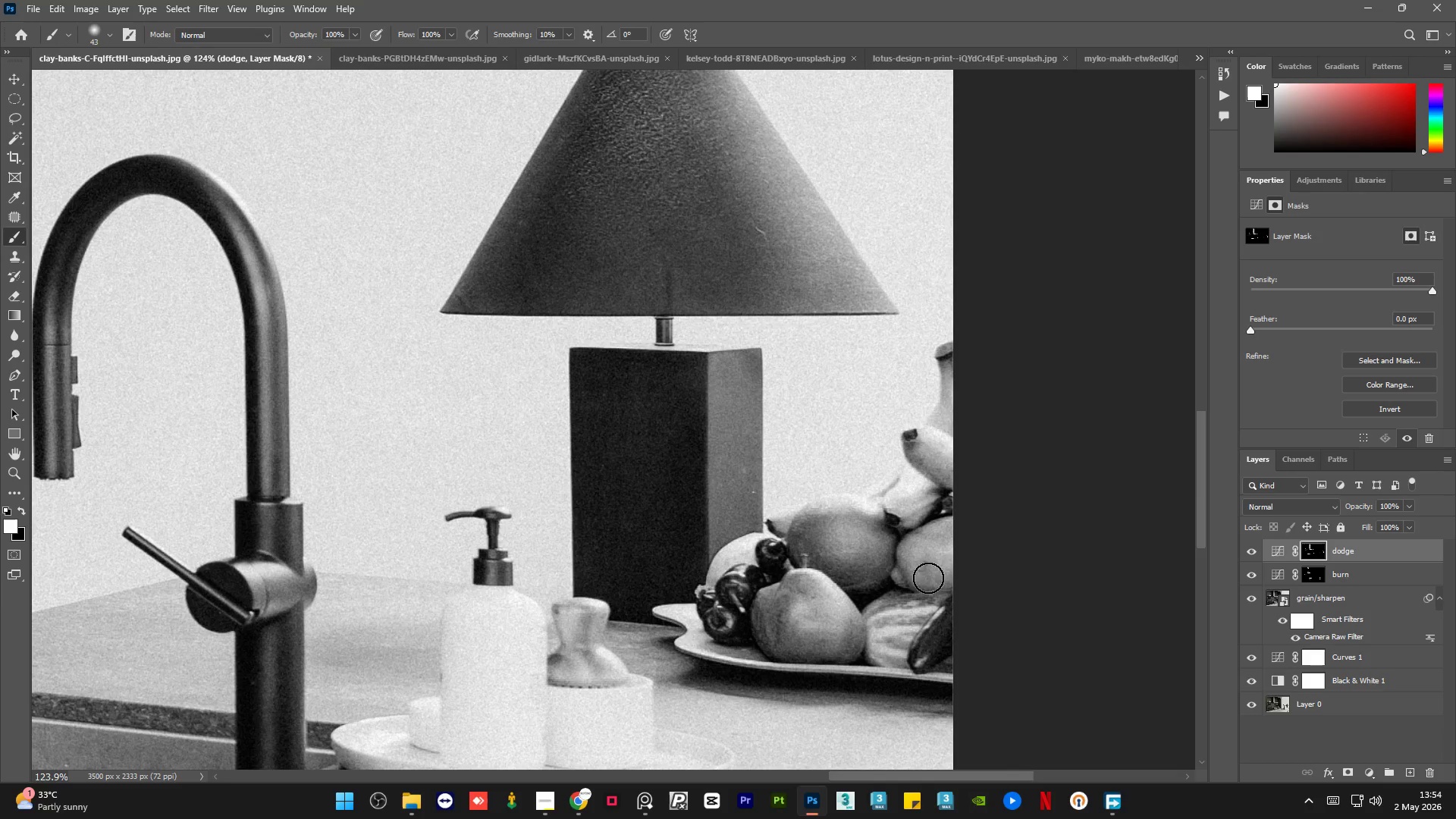 
hold_key(key=AltLeft, duration=0.34)
 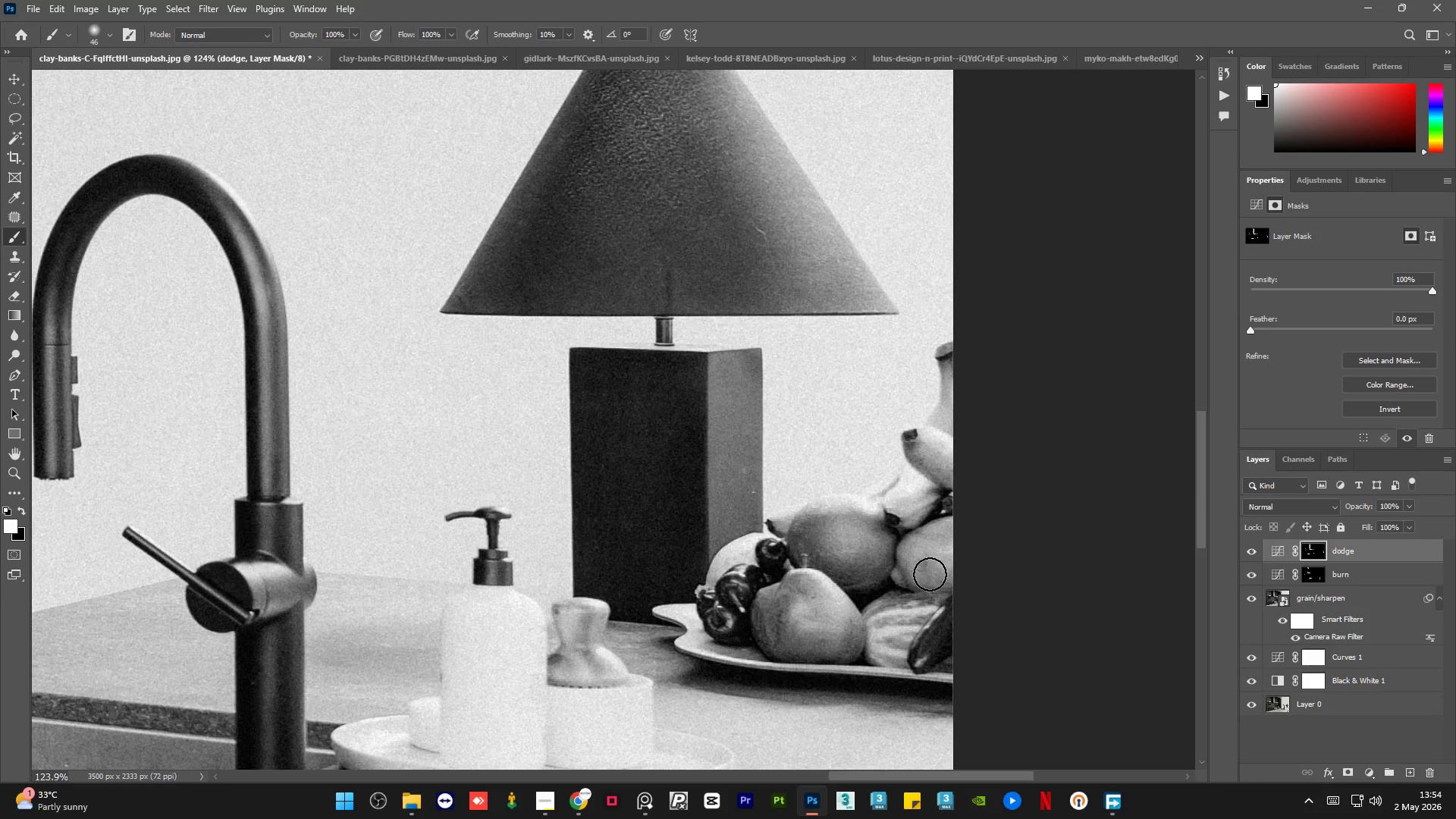 
left_click_drag(start_coordinate=[930, 574], to_coordinate=[950, 568])
 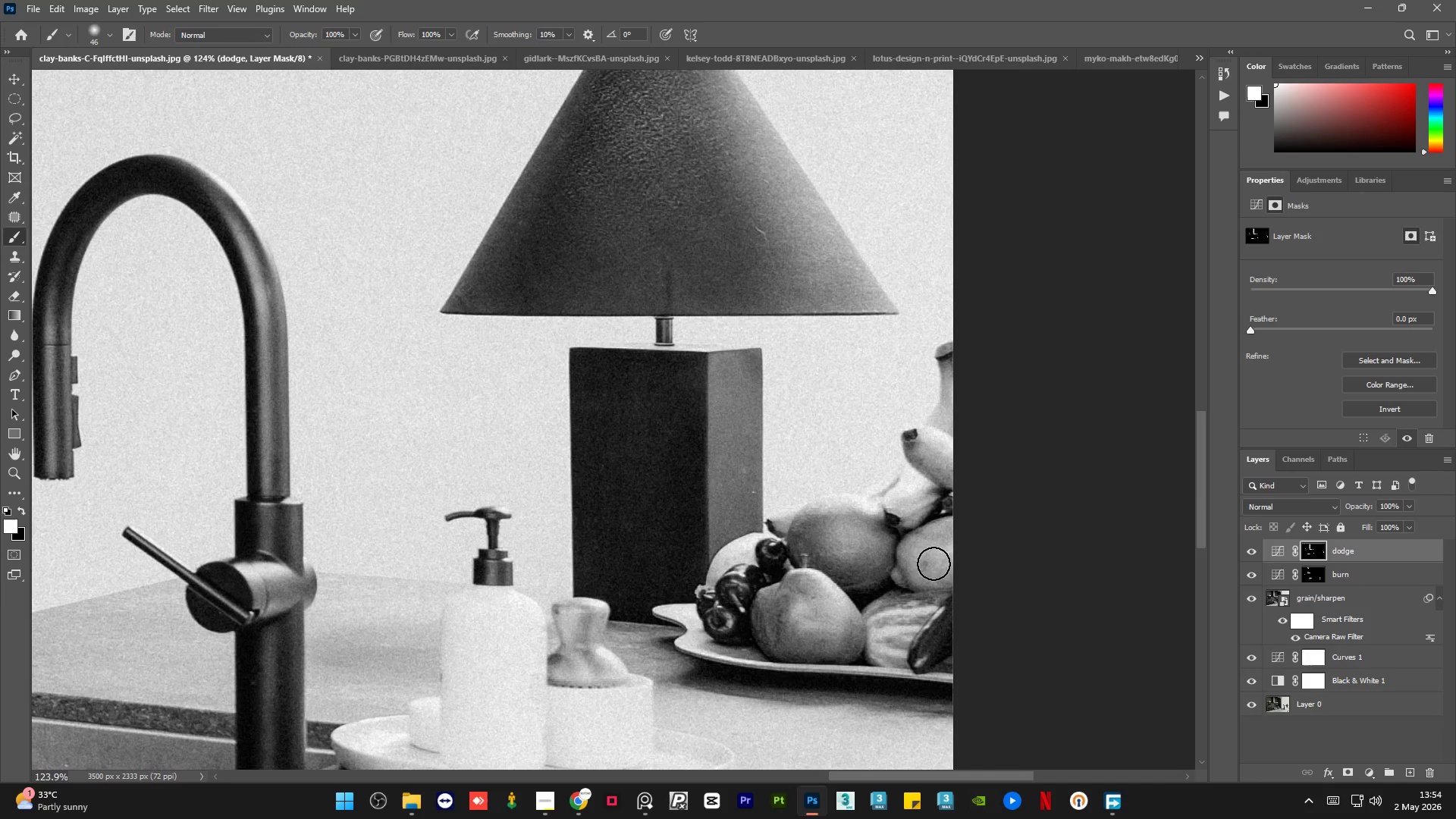 
left_click_drag(start_coordinate=[932, 560], to_coordinate=[959, 544])
 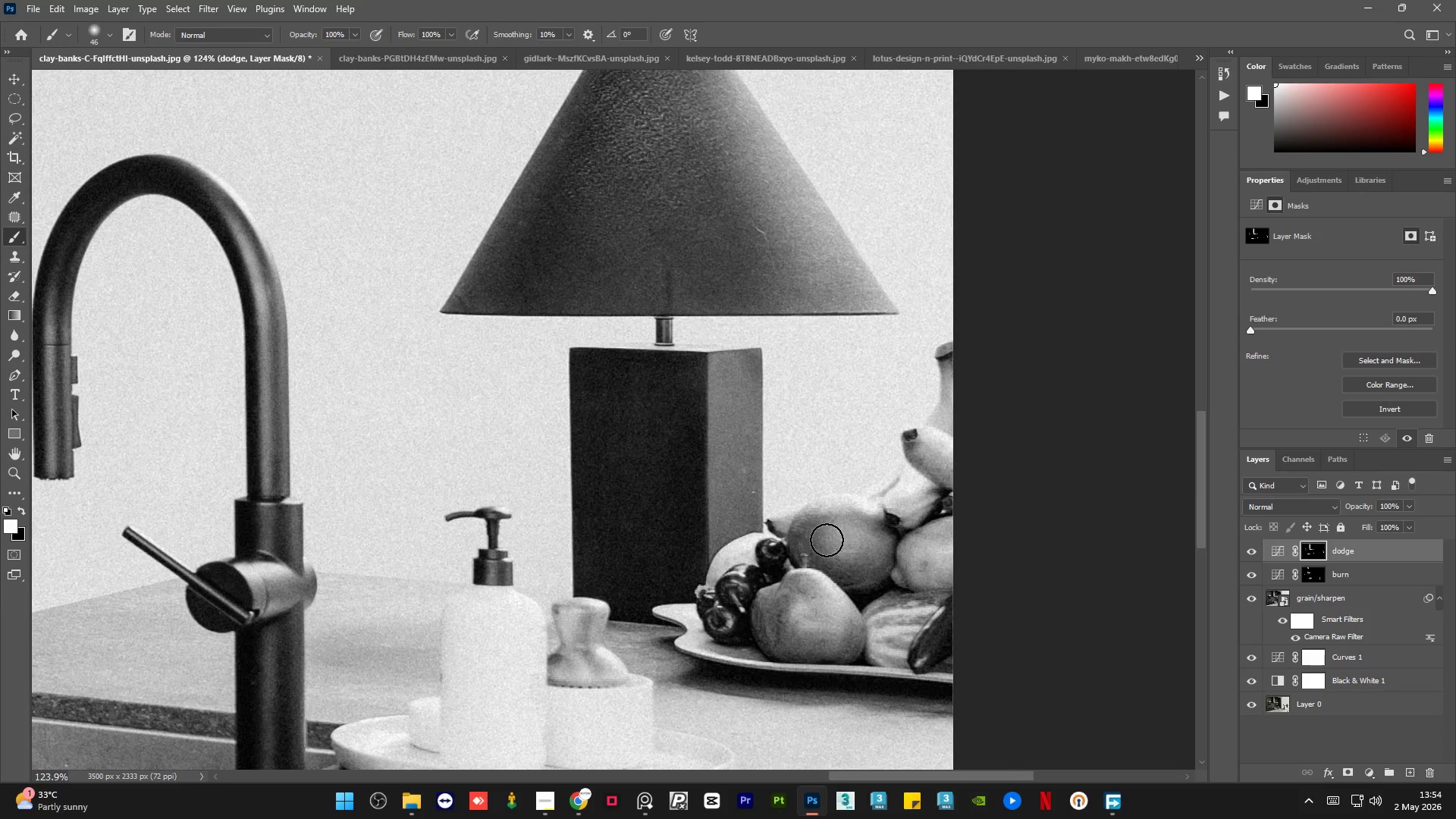 
left_click_drag(start_coordinate=[827, 538], to_coordinate=[882, 570])
 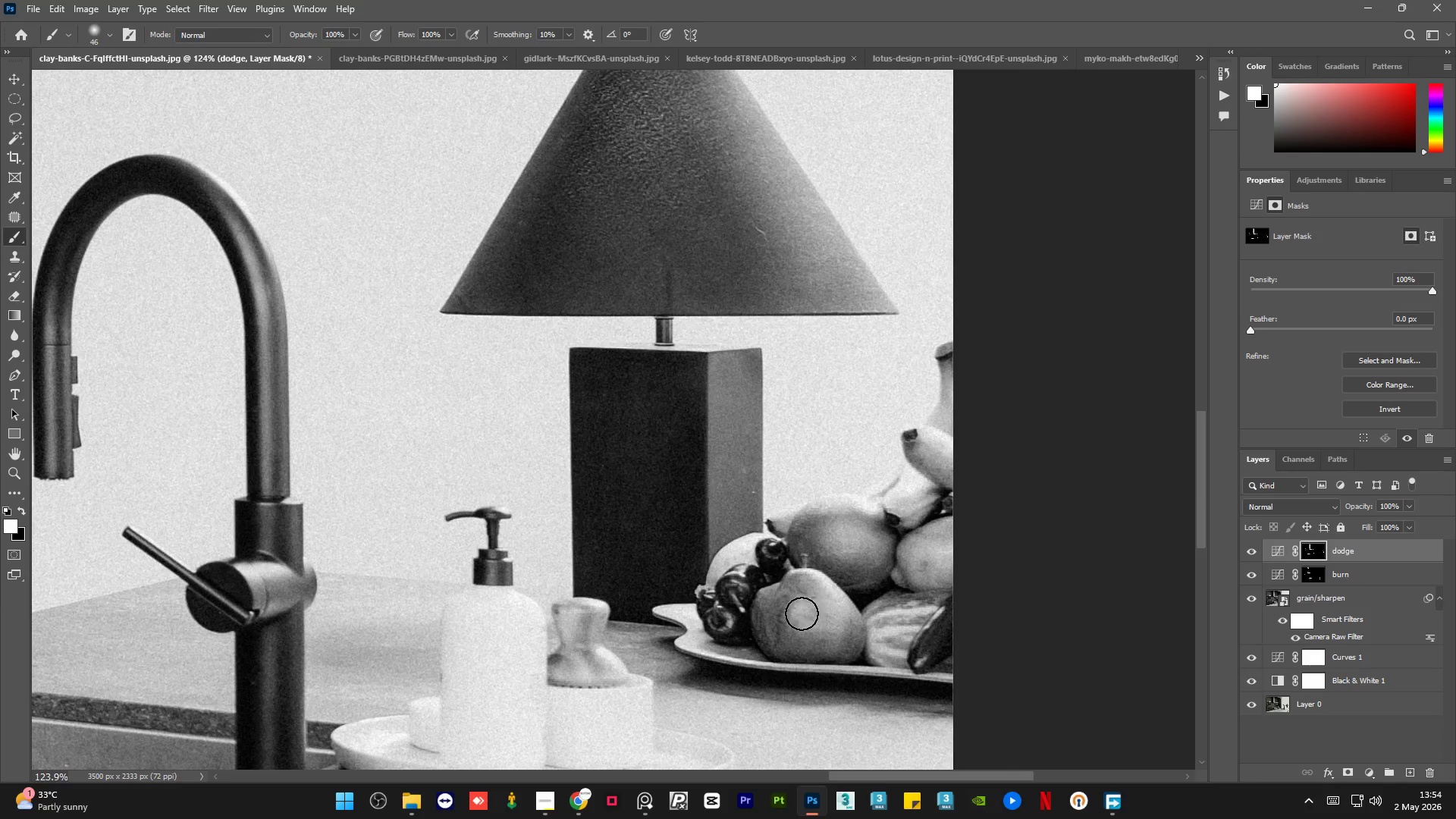 
left_click_drag(start_coordinate=[808, 622], to_coordinate=[872, 664])
 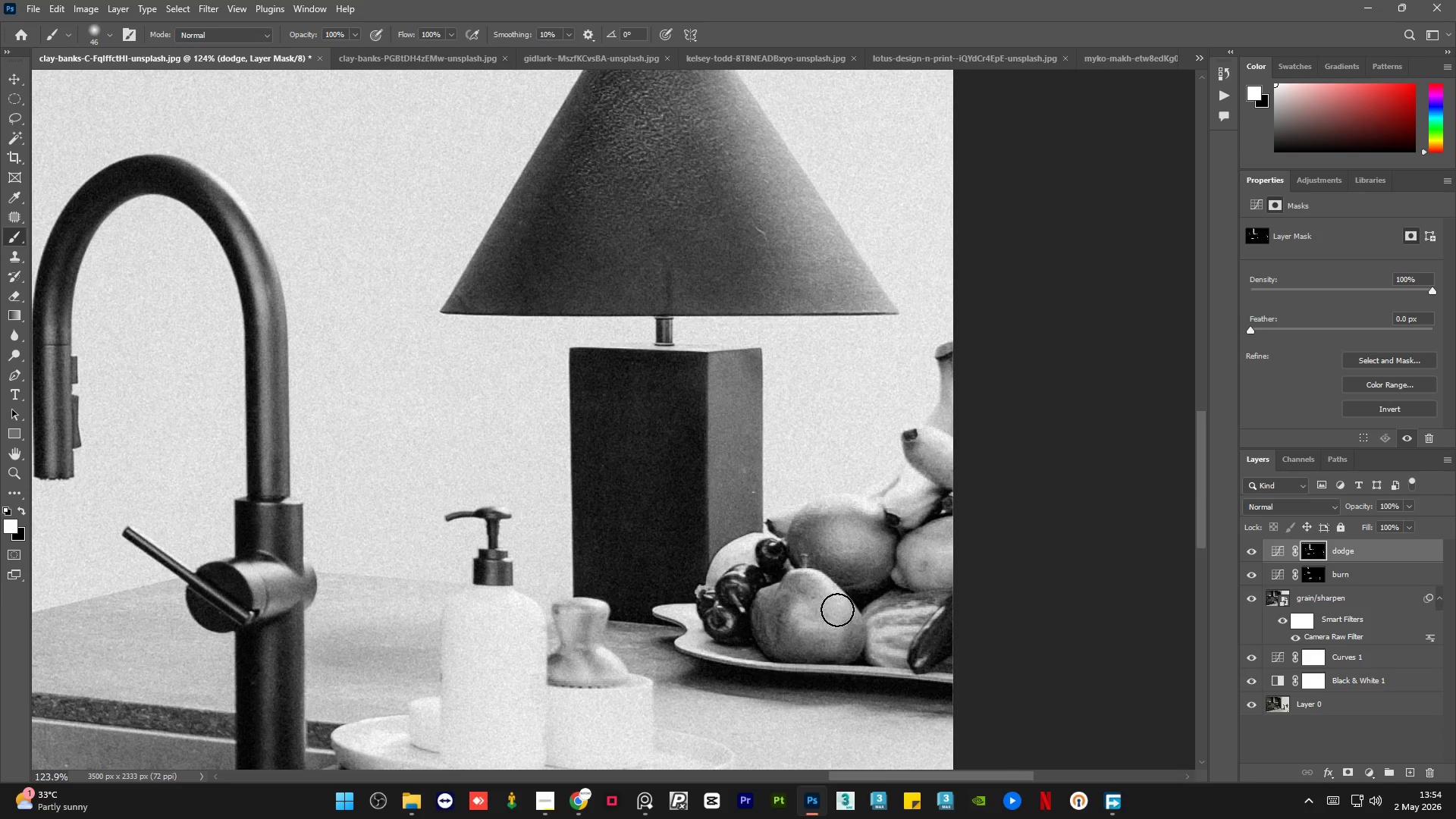 
left_click_drag(start_coordinate=[837, 612], to_coordinate=[855, 661])
 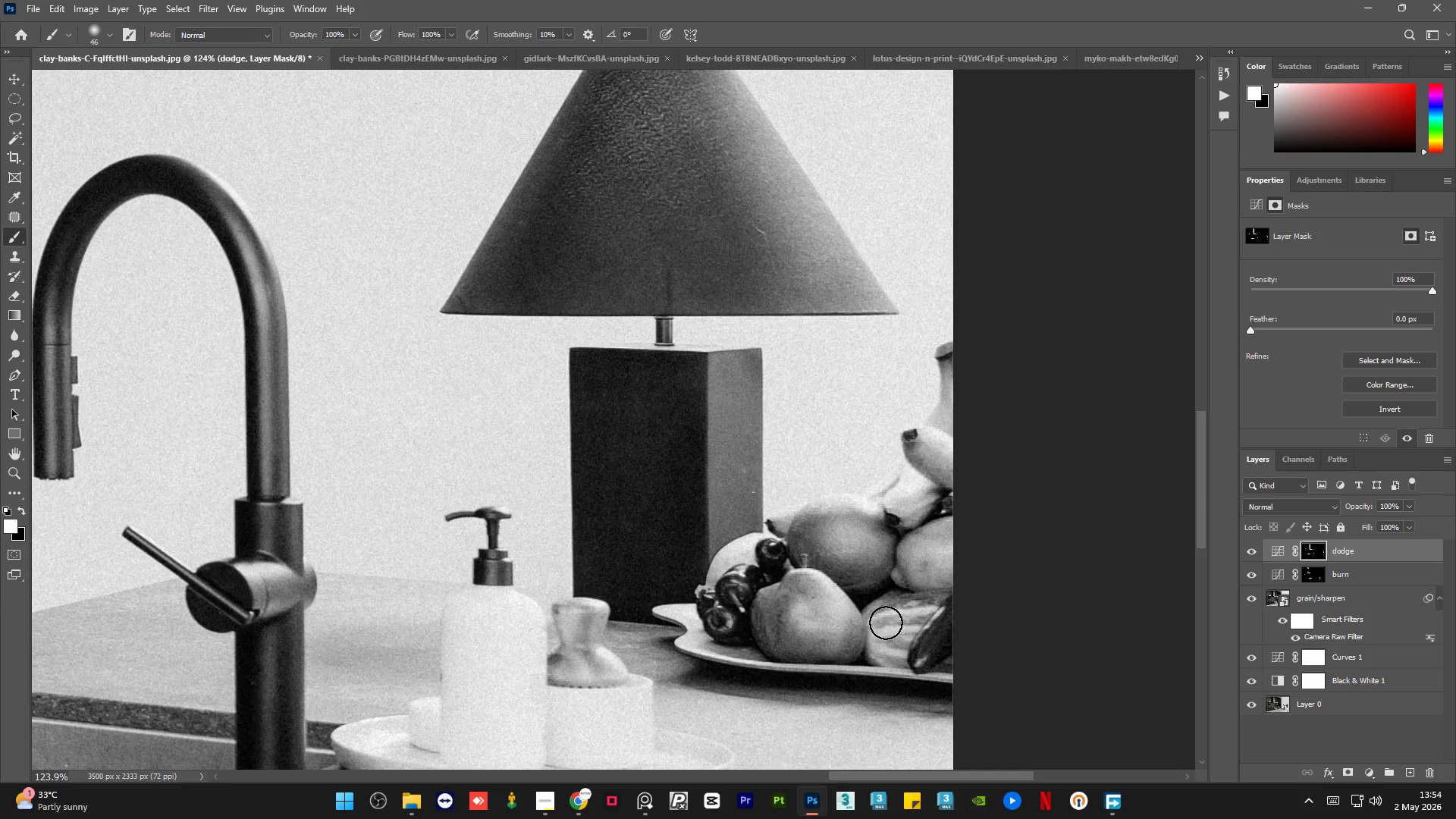 
left_click_drag(start_coordinate=[885, 623], to_coordinate=[937, 617])
 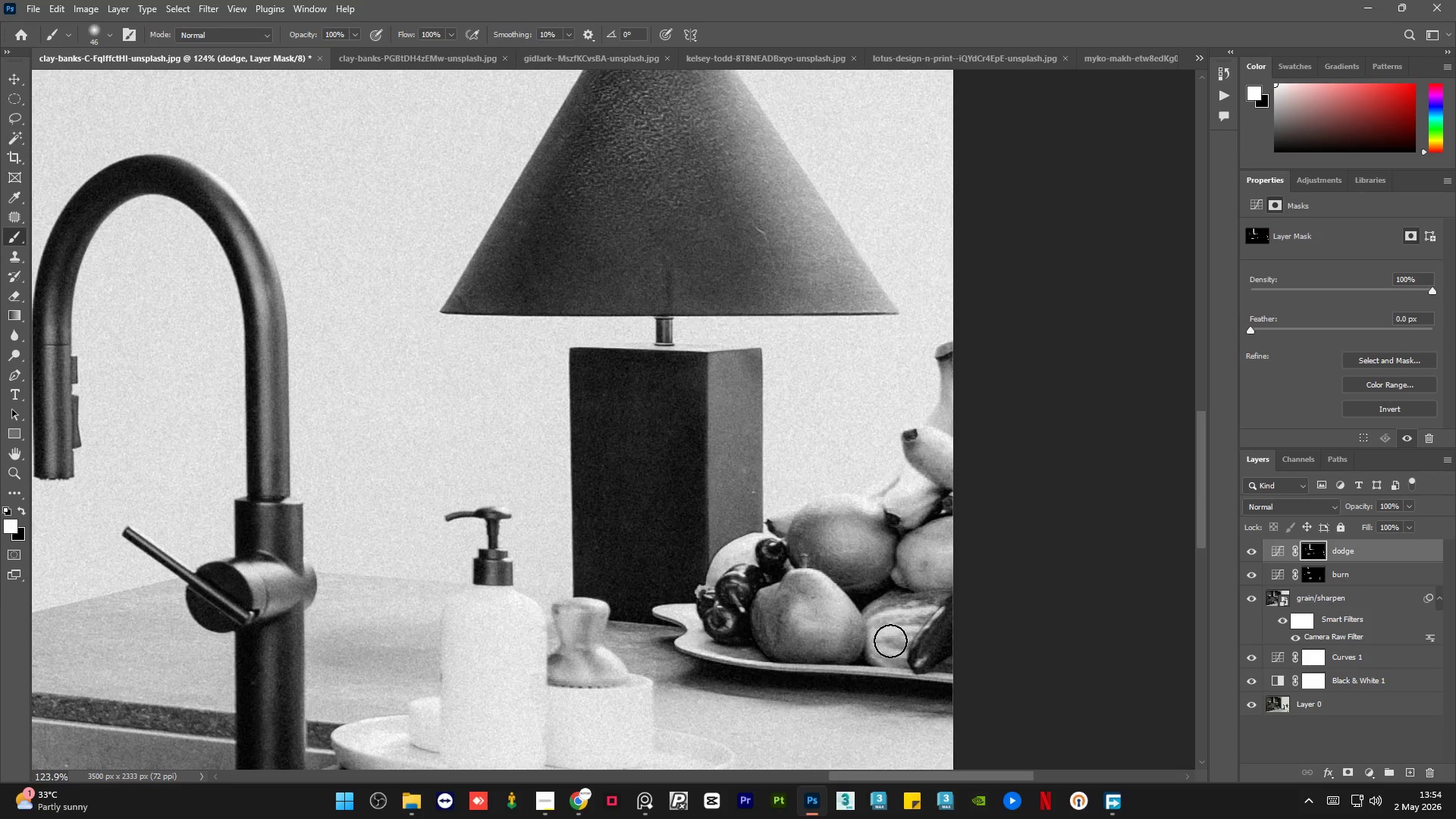 
left_click_drag(start_coordinate=[892, 641], to_coordinate=[937, 652])
 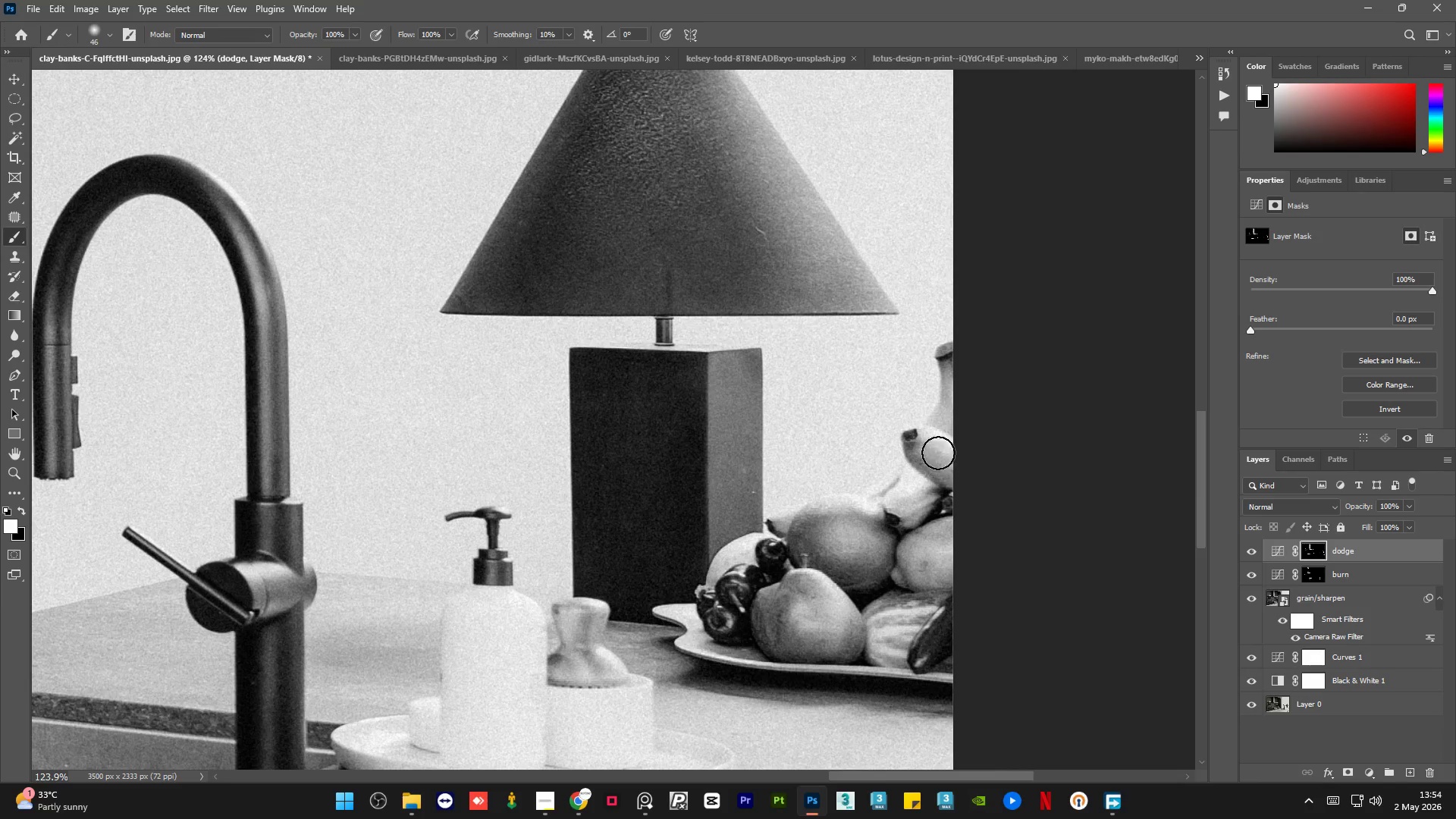 
left_click_drag(start_coordinate=[934, 446], to_coordinate=[972, 490])
 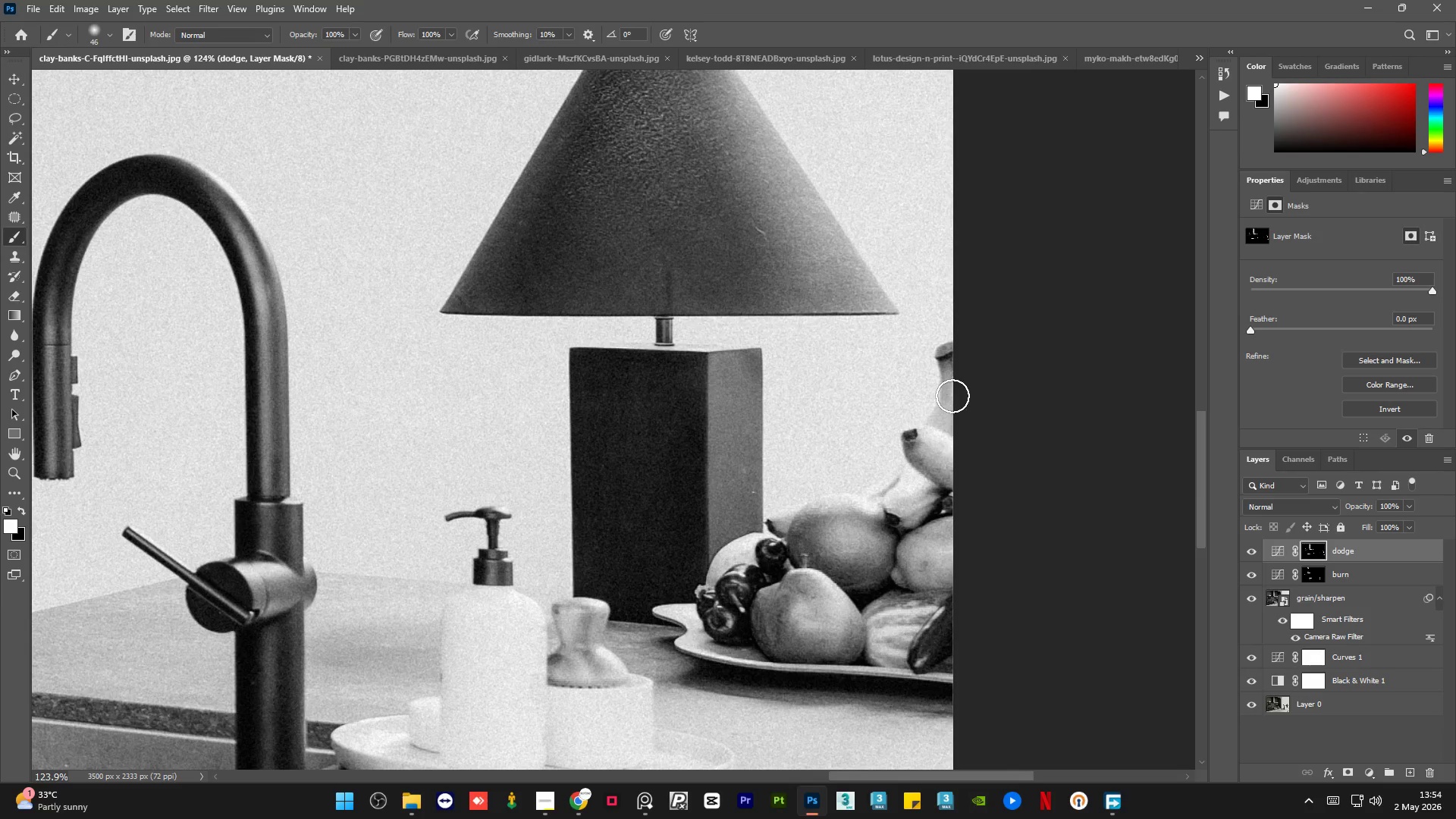 
left_click_drag(start_coordinate=[952, 395], to_coordinate=[938, 443])
 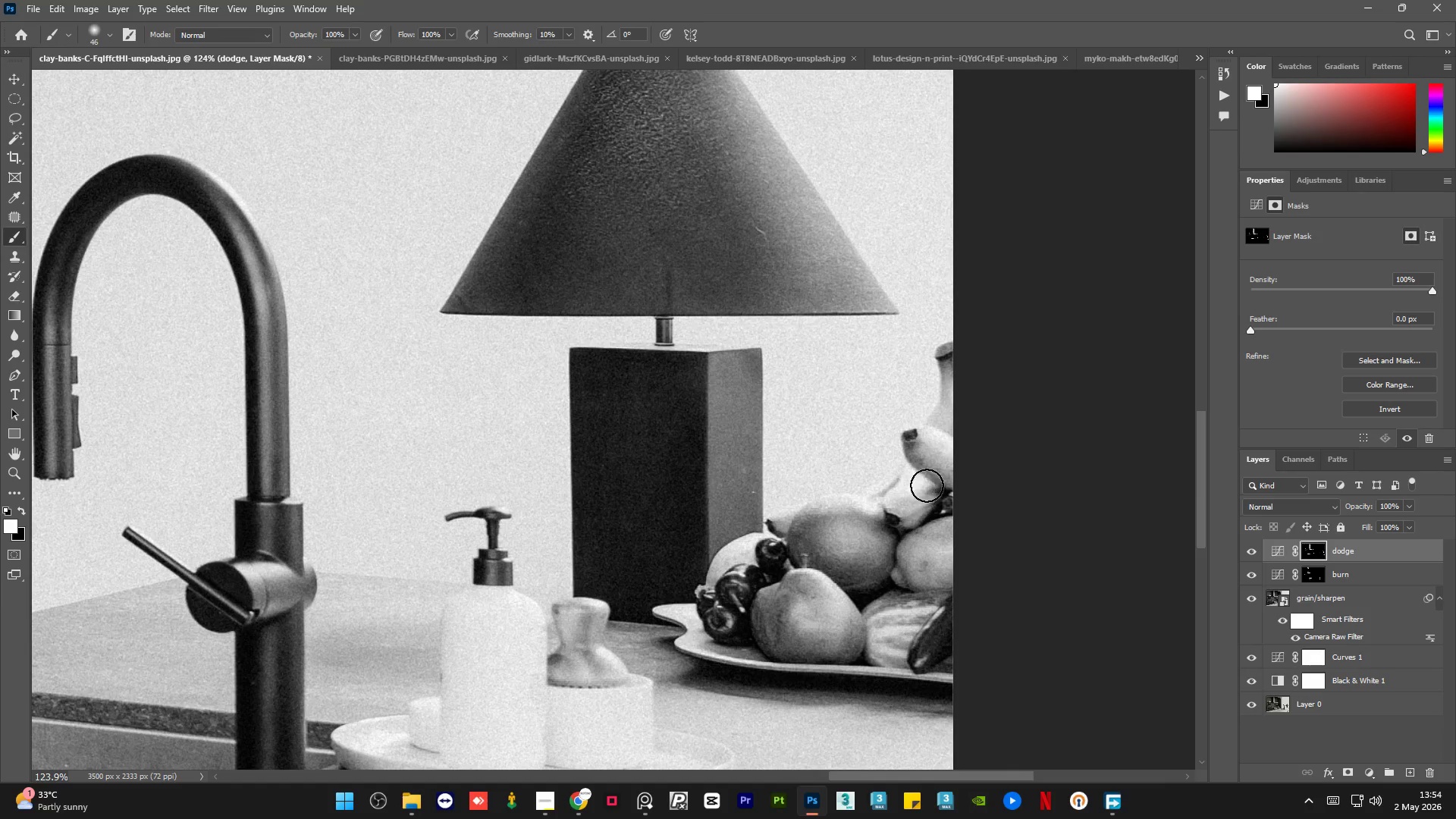 
left_click_drag(start_coordinate=[927, 485], to_coordinate=[901, 514])
 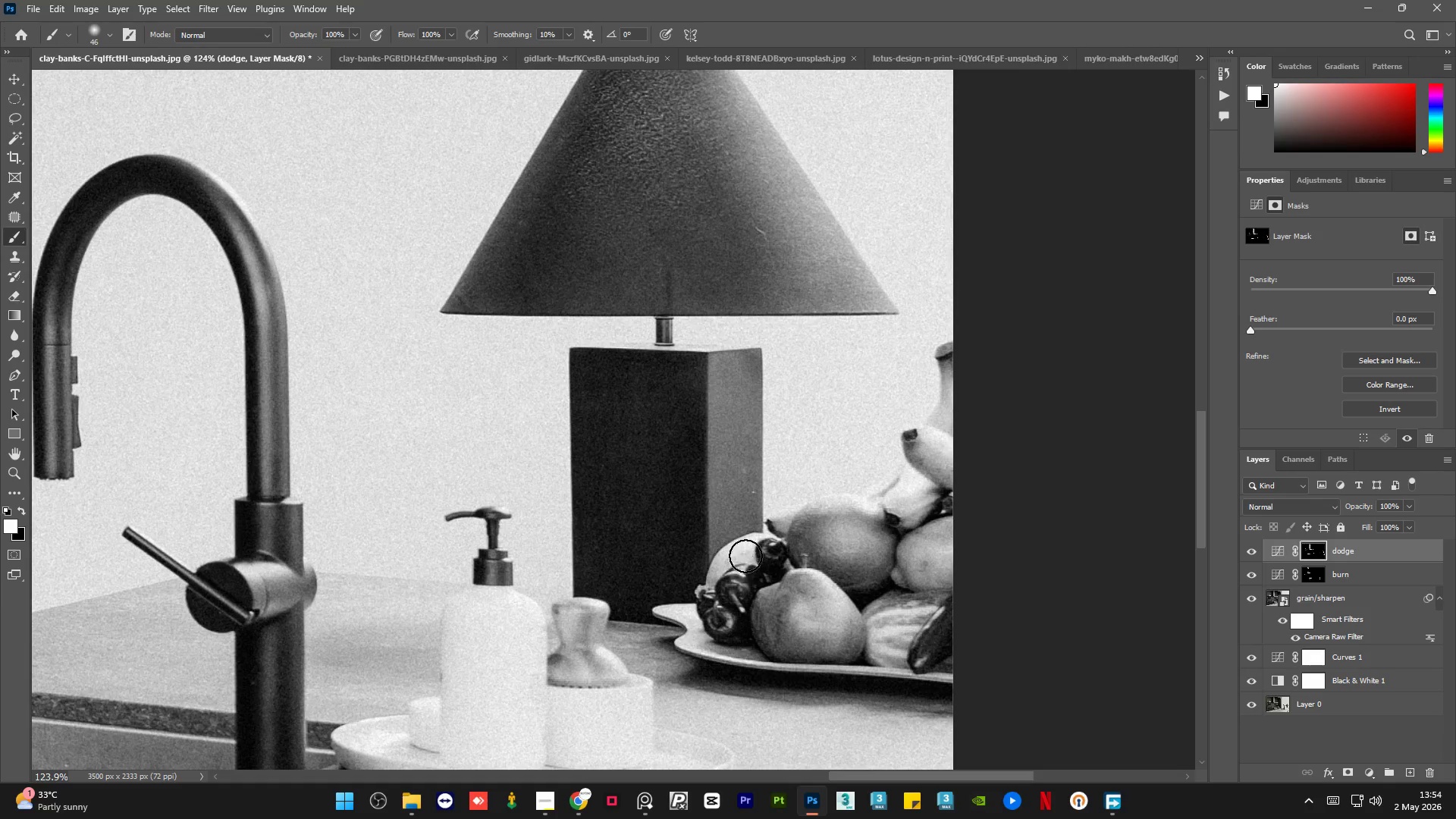 
left_click_drag(start_coordinate=[736, 554], to_coordinate=[749, 545])
 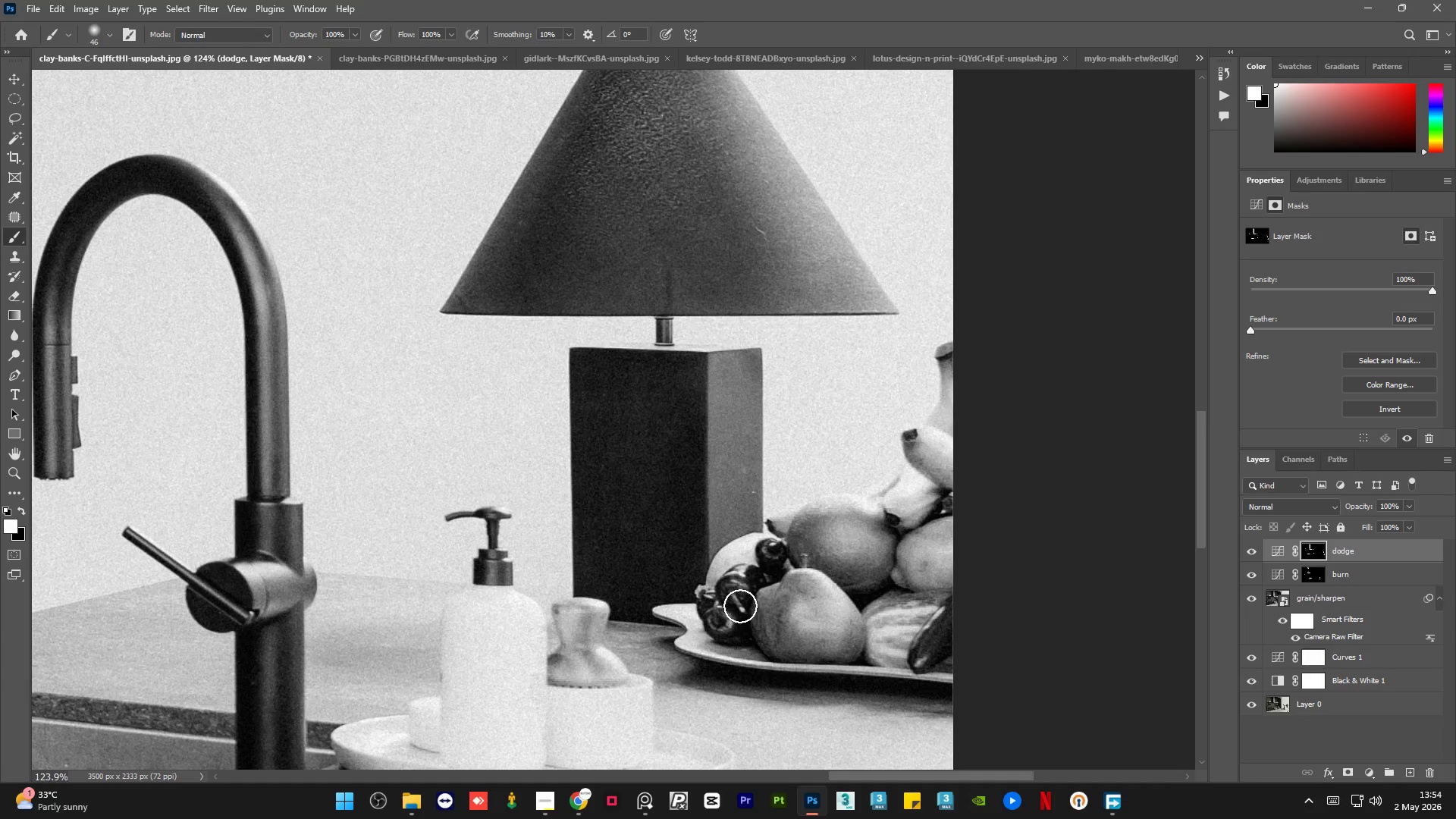 
hold_key(key=AltLeft, duration=0.73)
 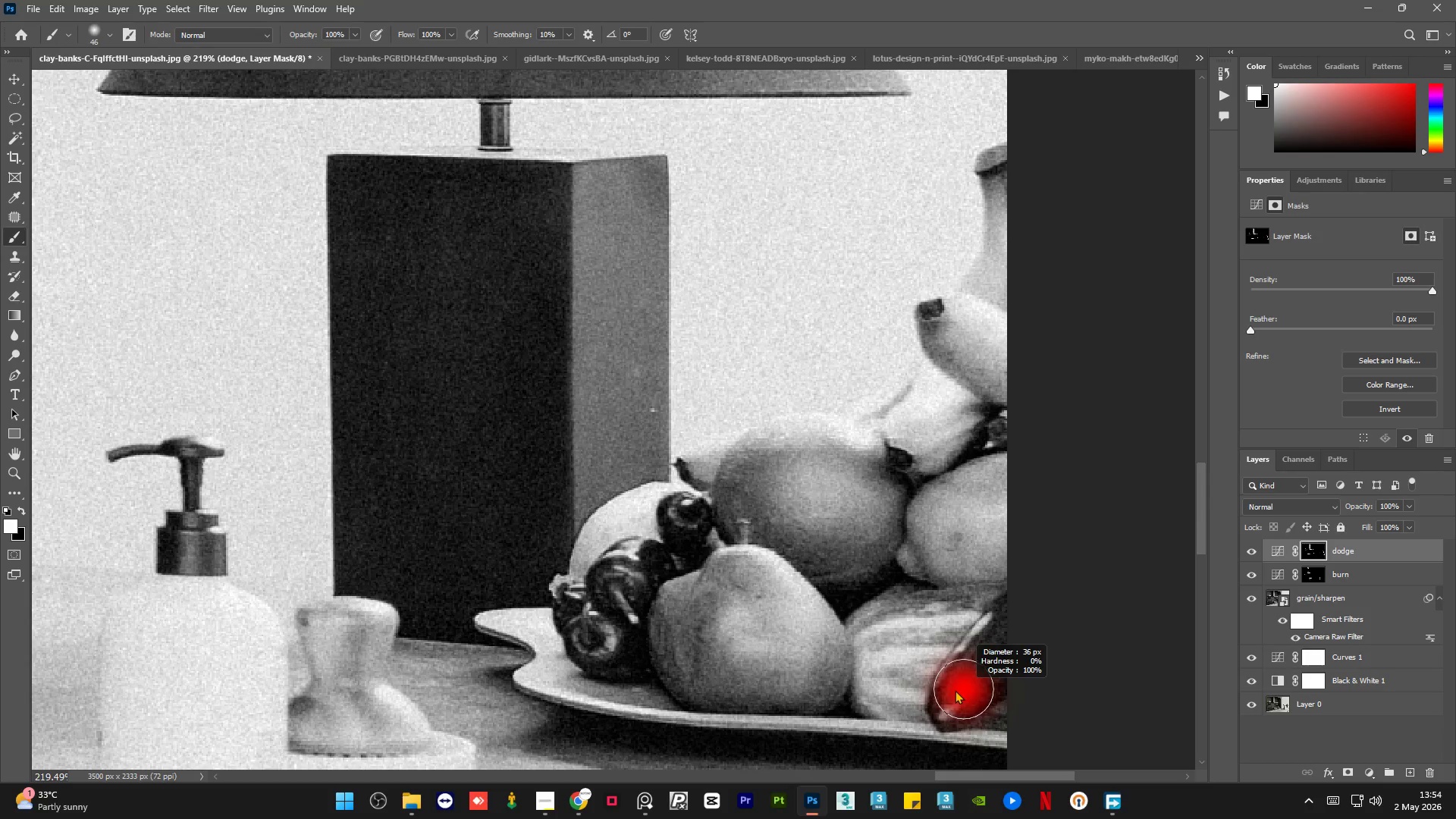 
hold_key(key=AltLeft, duration=0.64)
 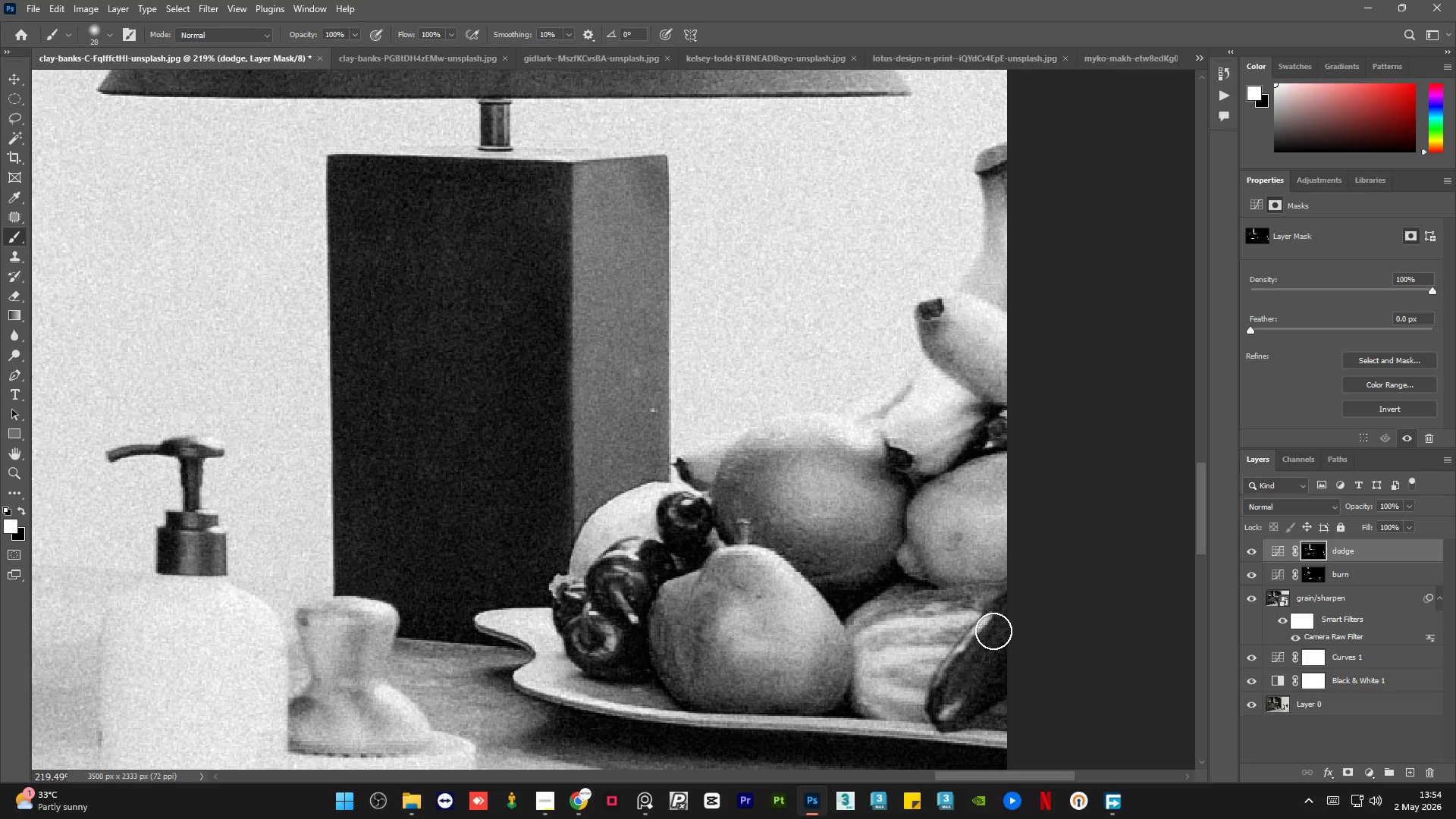 
scroll: coordinate [952, 658], scroll_direction: up, amount: 6.0
 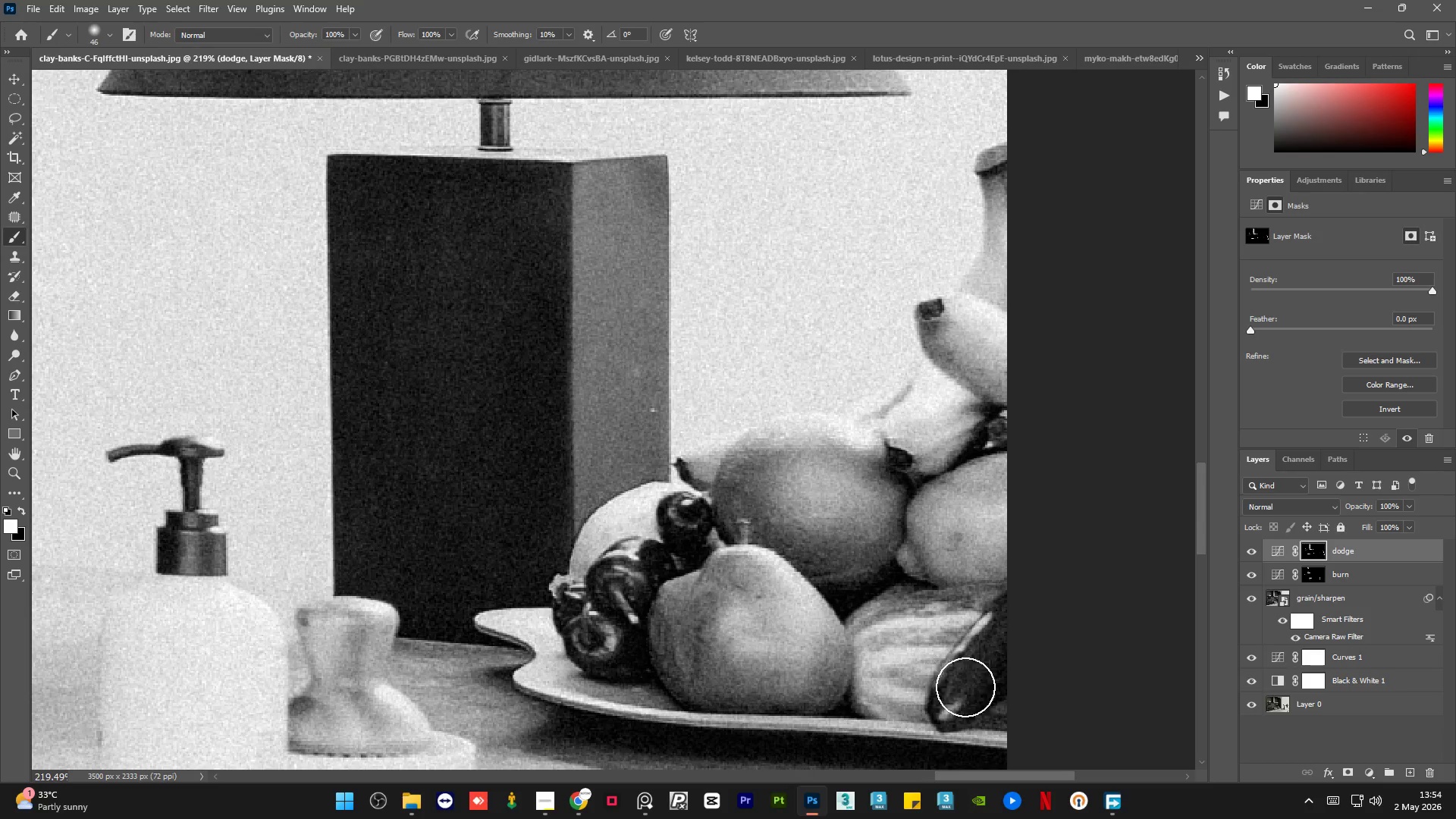 
left_click_drag(start_coordinate=[988, 633], to_coordinate=[949, 688])
 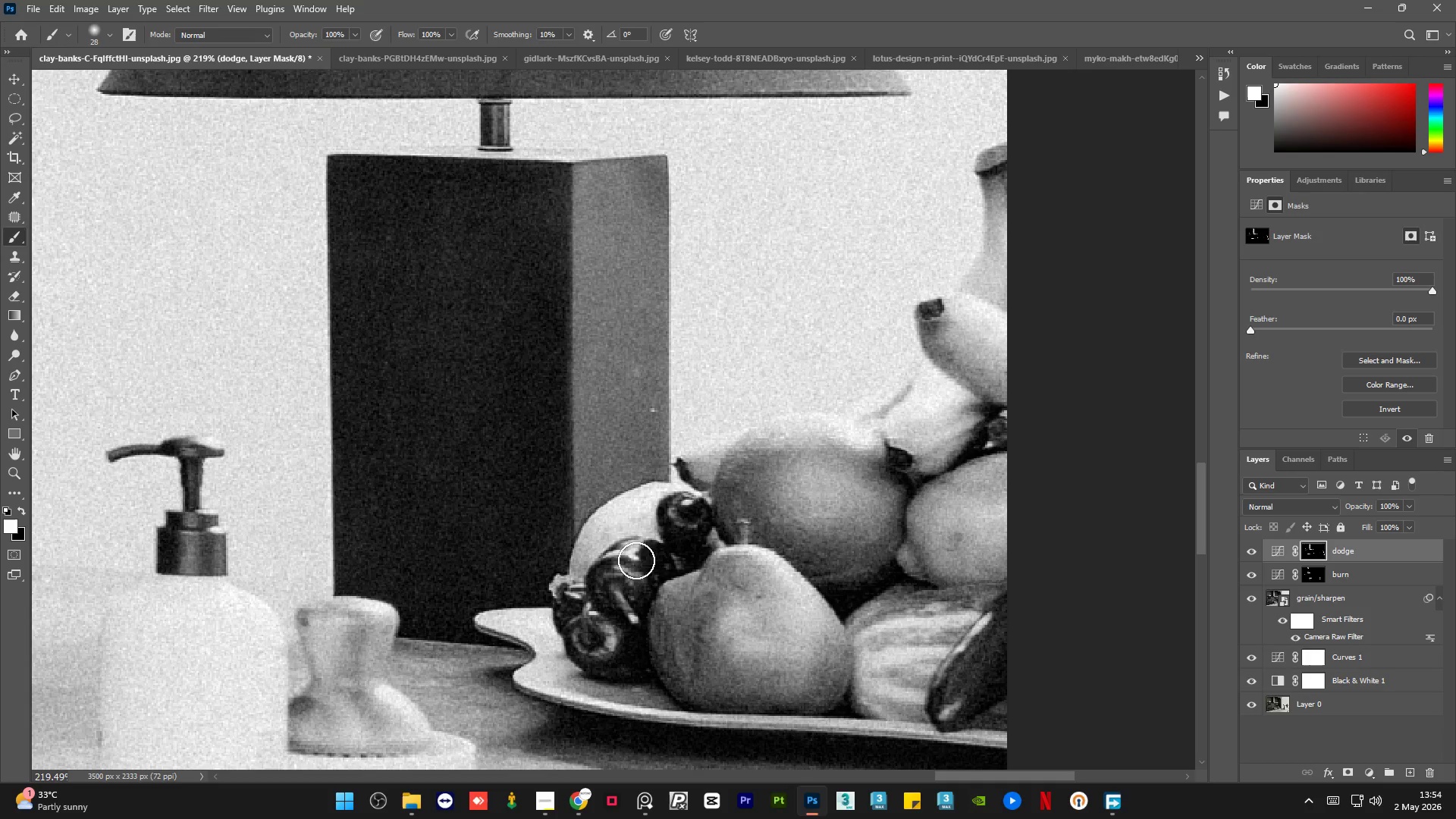 
left_click_drag(start_coordinate=[643, 551], to_coordinate=[602, 570])
 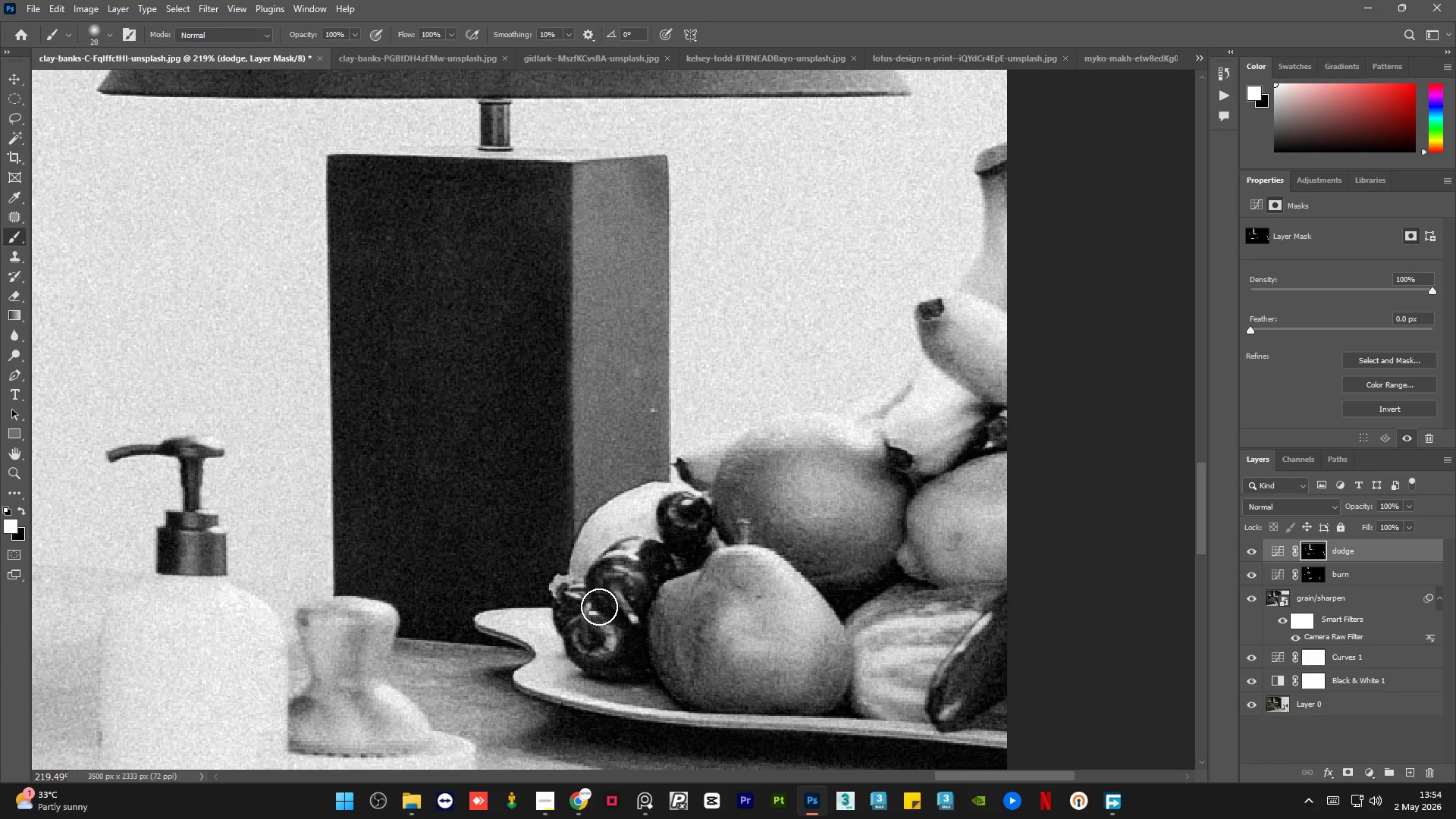 
left_click_drag(start_coordinate=[602, 614], to_coordinate=[623, 669])
 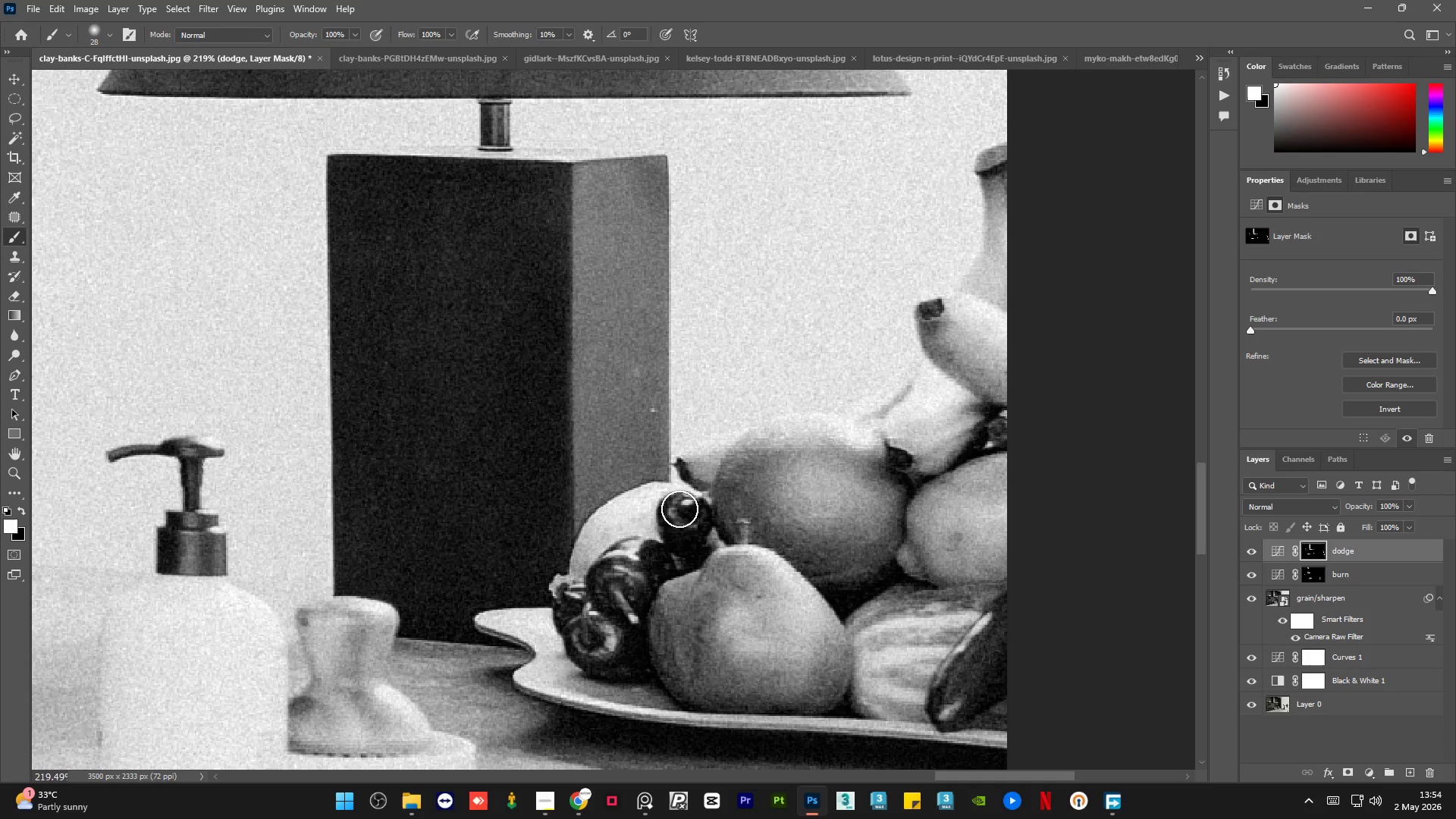 
left_click_drag(start_coordinate=[667, 514], to_coordinate=[676, 544])
 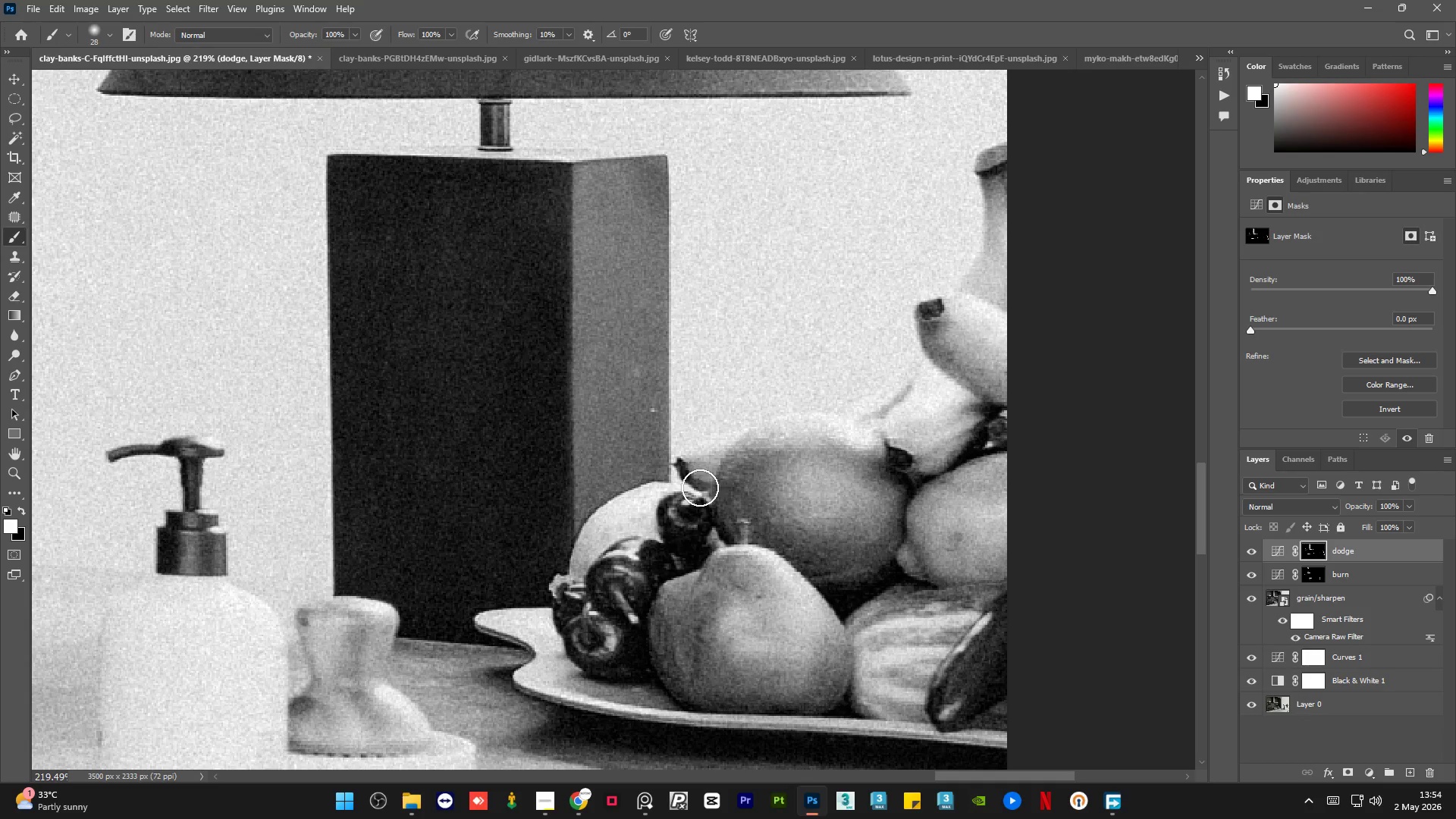 
hold_key(key=AltLeft, duration=0.78)
 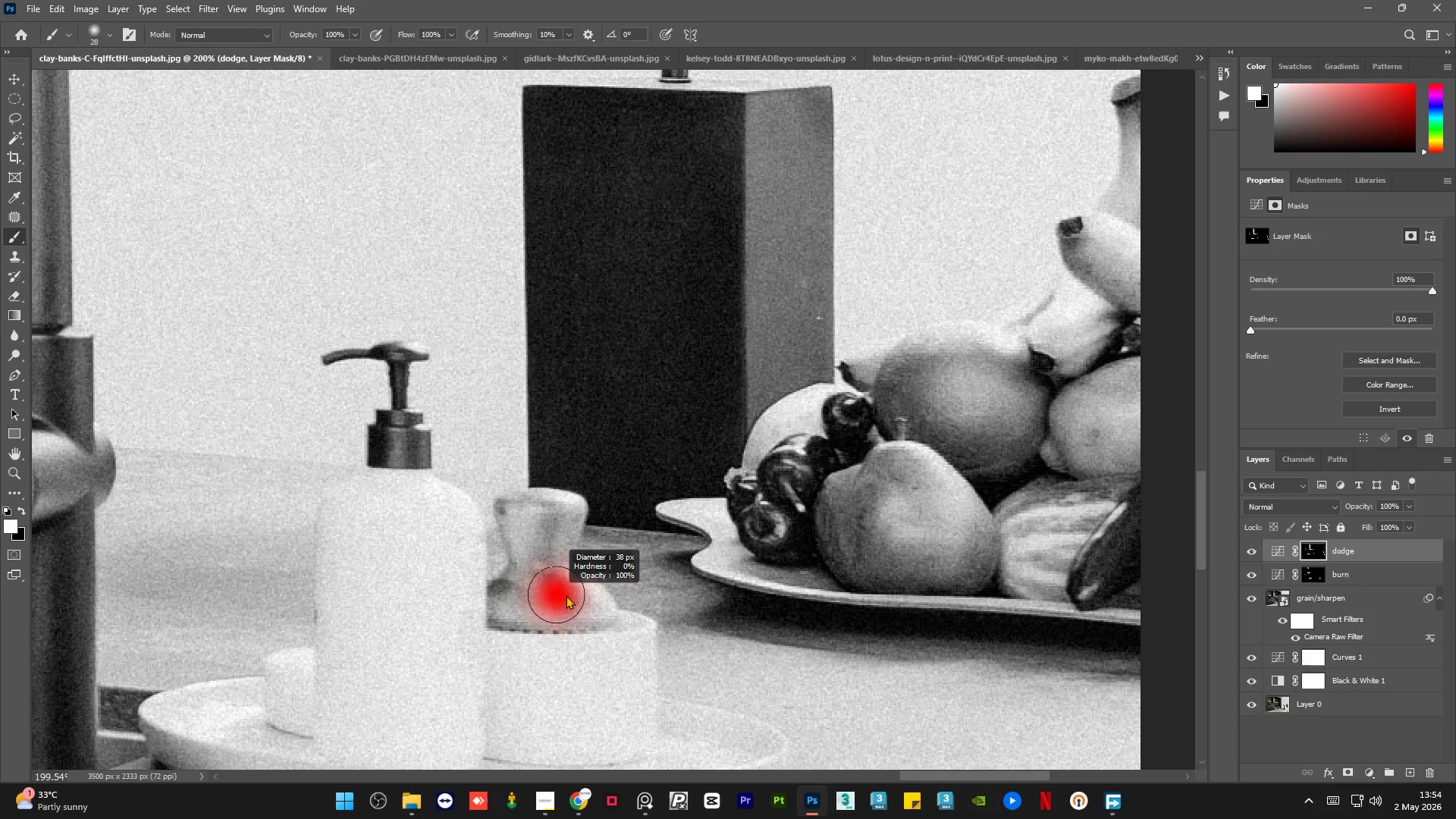 
hold_key(key=AltLeft, duration=0.34)
 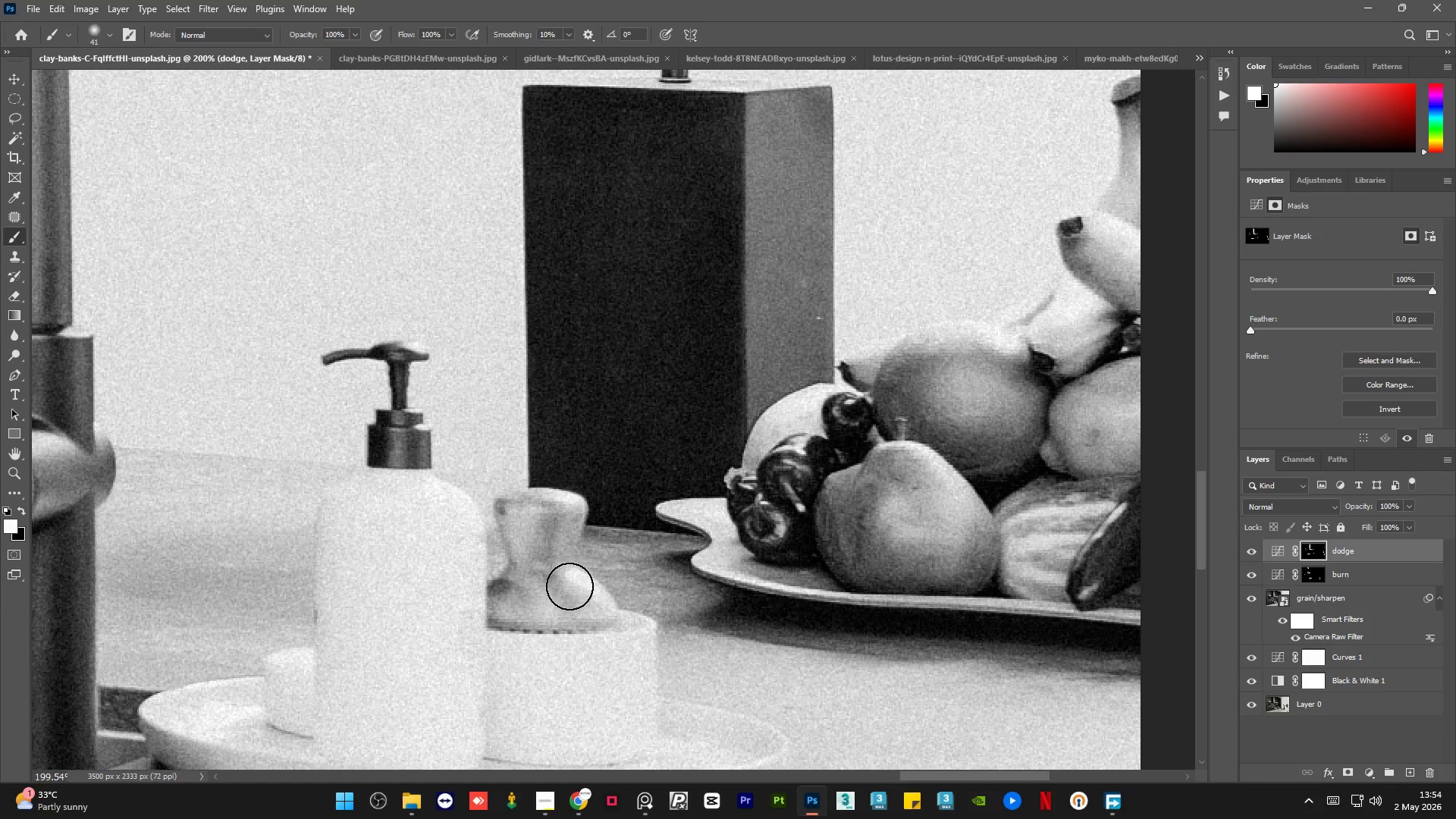 
scroll: coordinate [481, 530], scroll_direction: down, amount: 1.0
 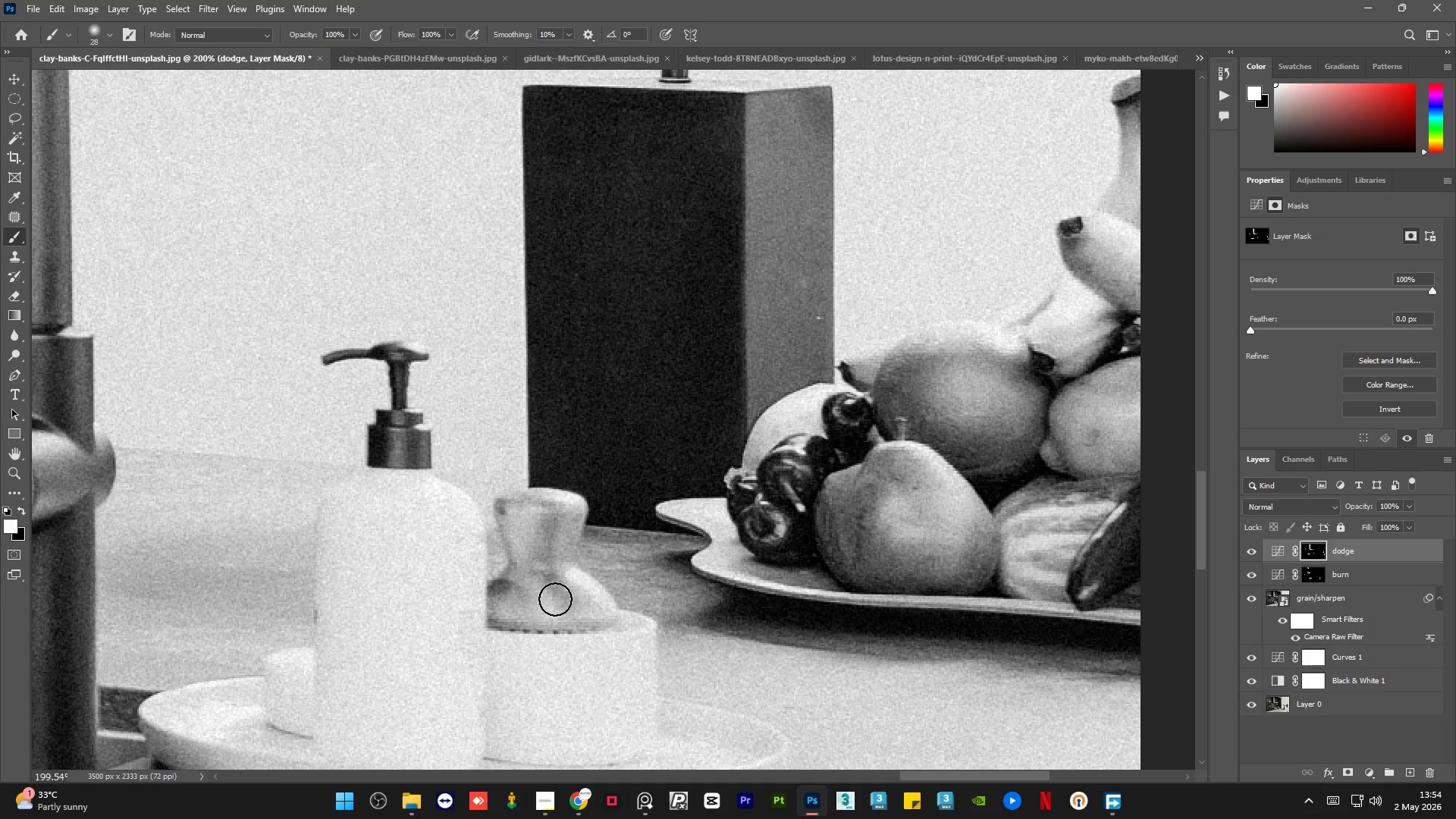 
left_click_drag(start_coordinate=[566, 585], to_coordinate=[604, 624])
 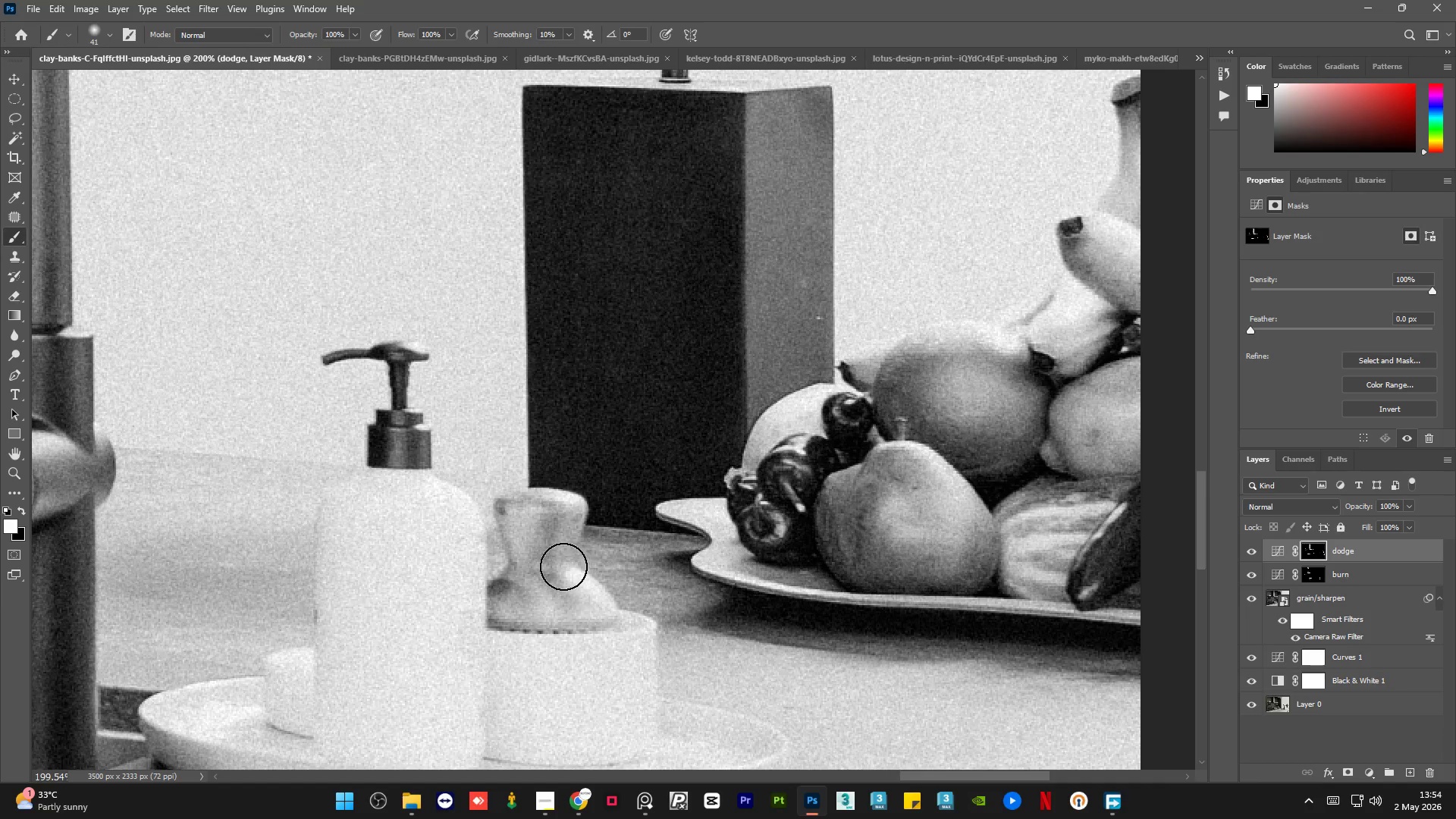 
left_click_drag(start_coordinate=[560, 563], to_coordinate=[557, 540])
 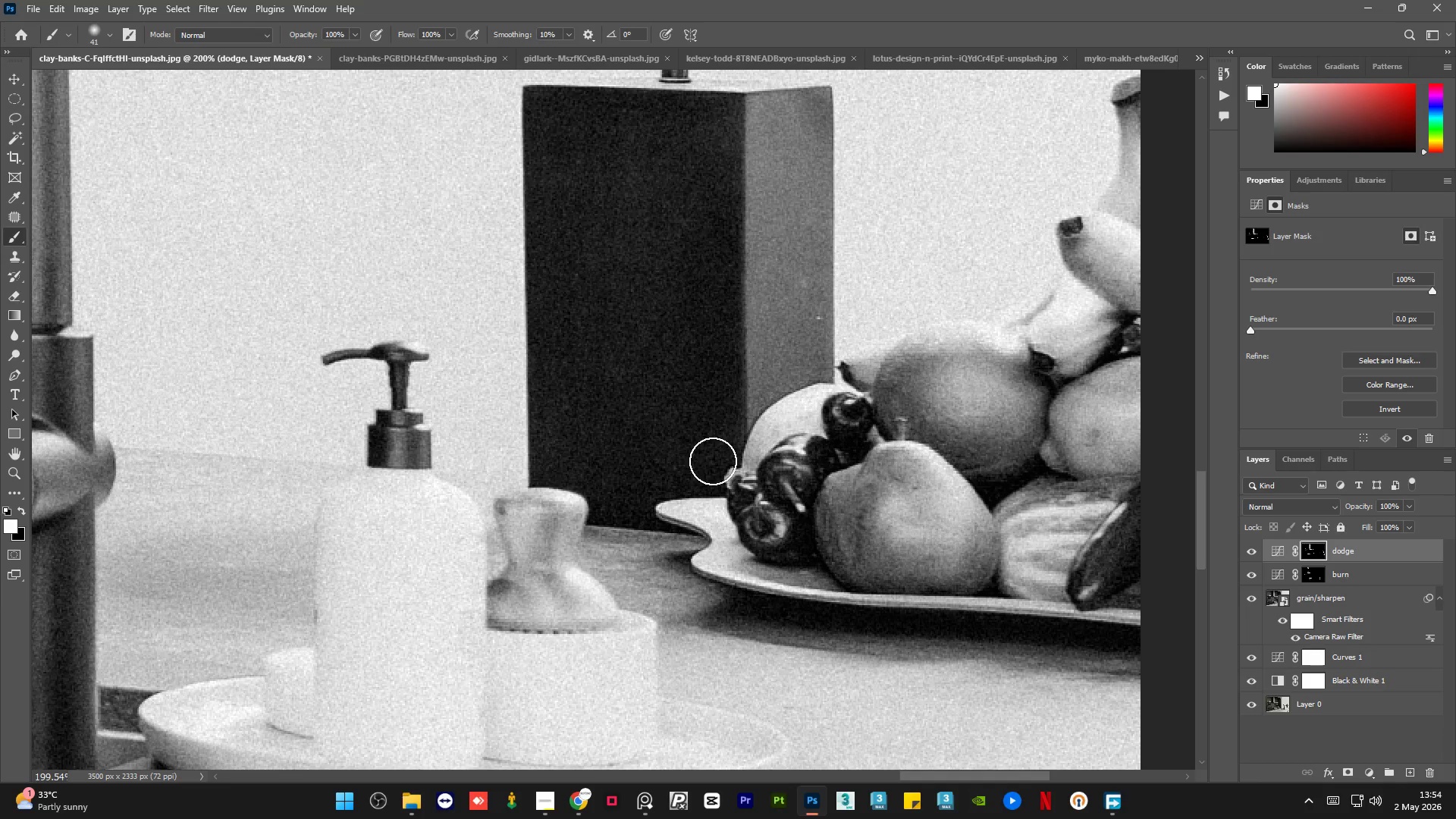 
hold_key(key=AltLeft, duration=1.11)
 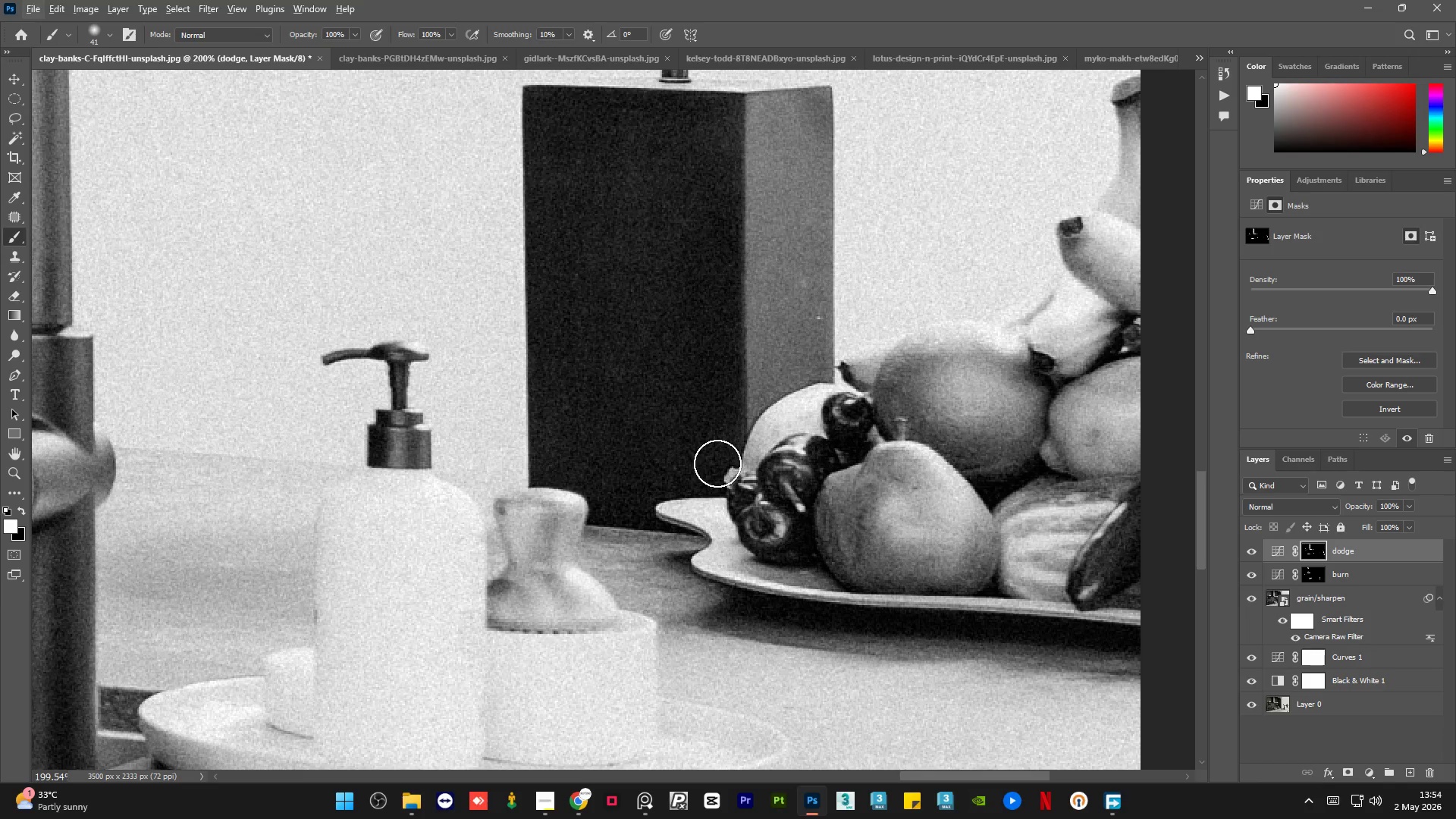 
hold_key(key=AltLeft, duration=2.67)
scroll: coordinate [785, 501], scroll_direction: down, amount: 6.0
 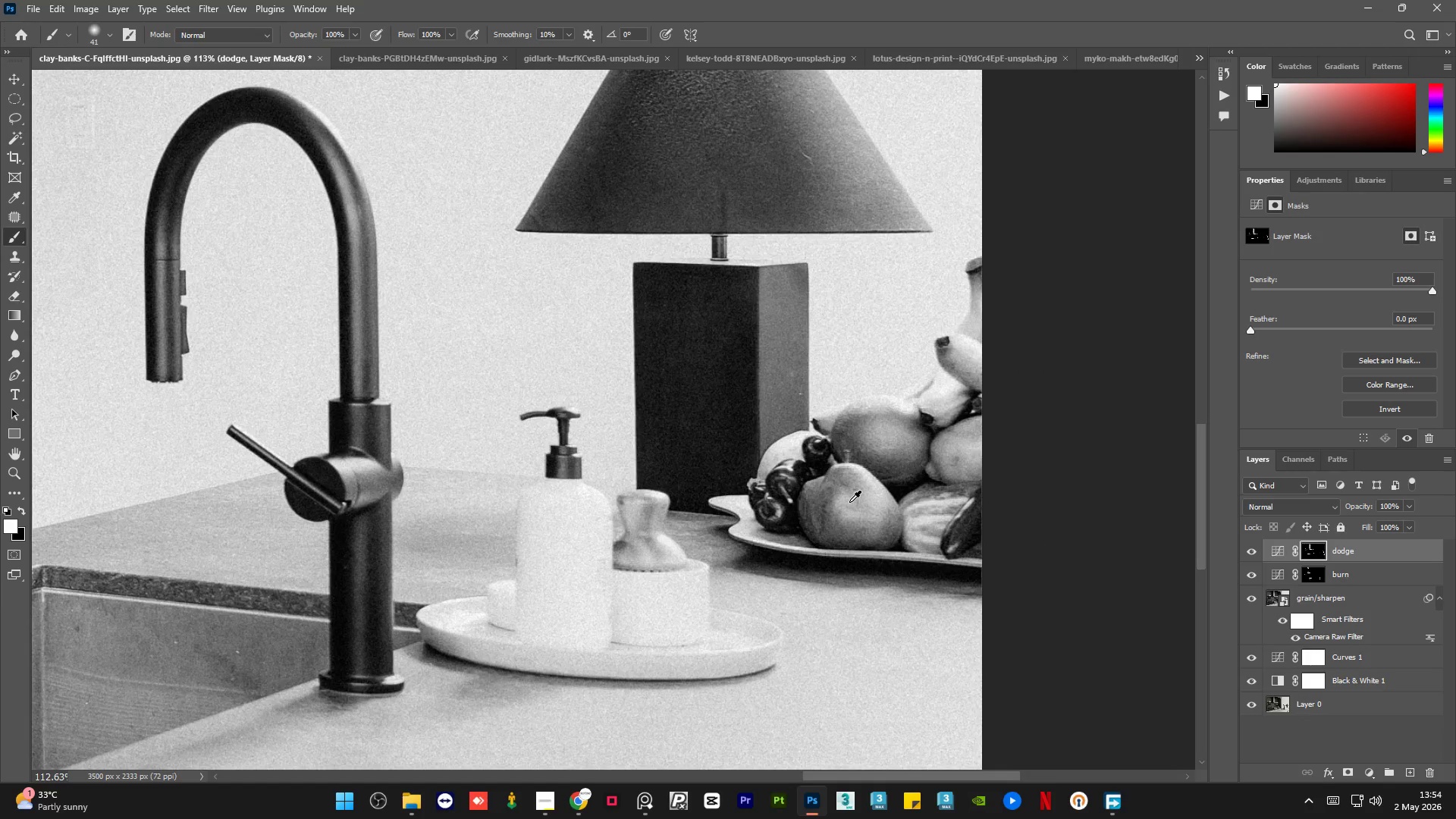 
hold_key(key=AltLeft, duration=0.31)
 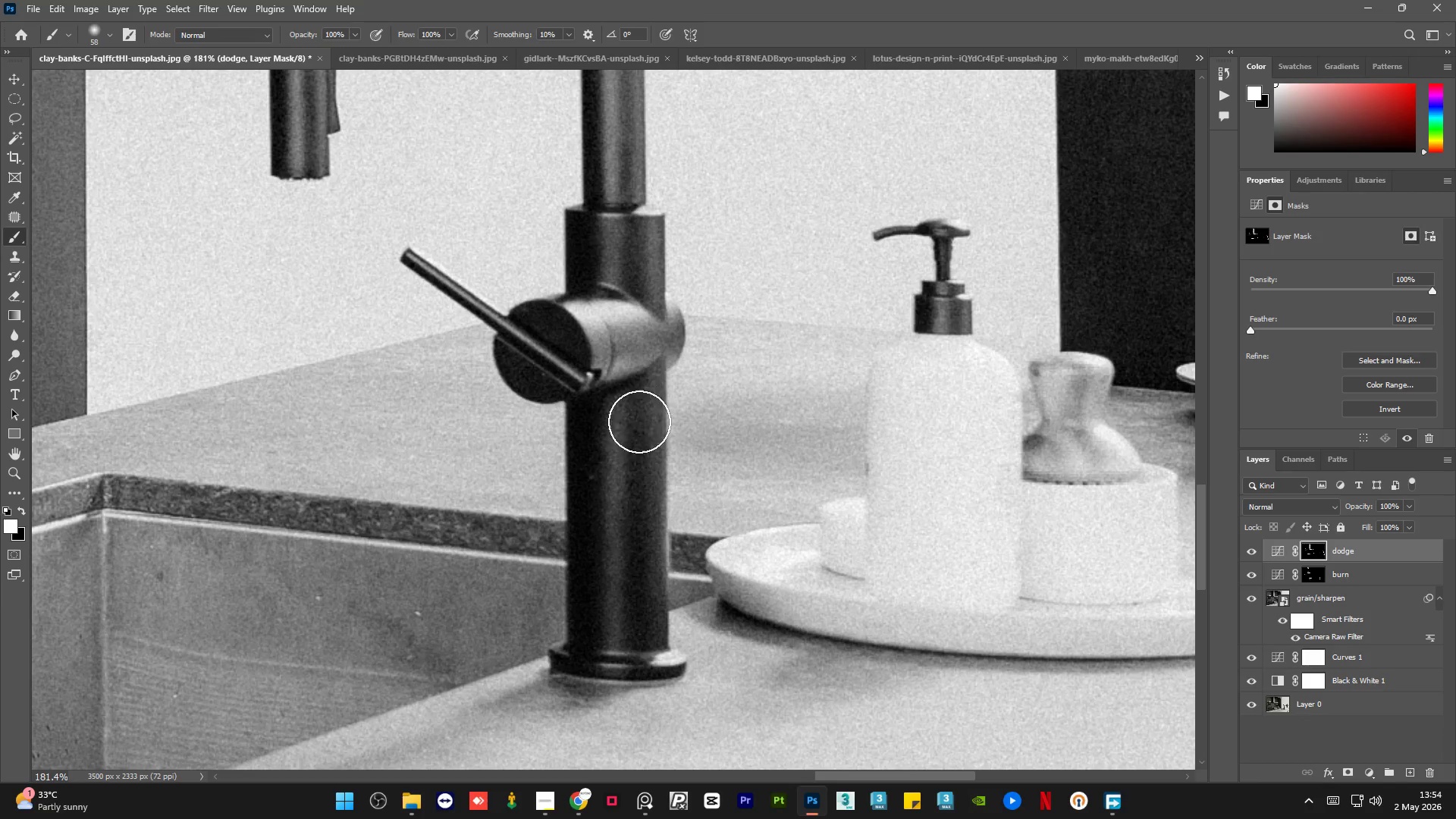 
scroll: coordinate [589, 612], scroll_direction: up, amount: 5.0
 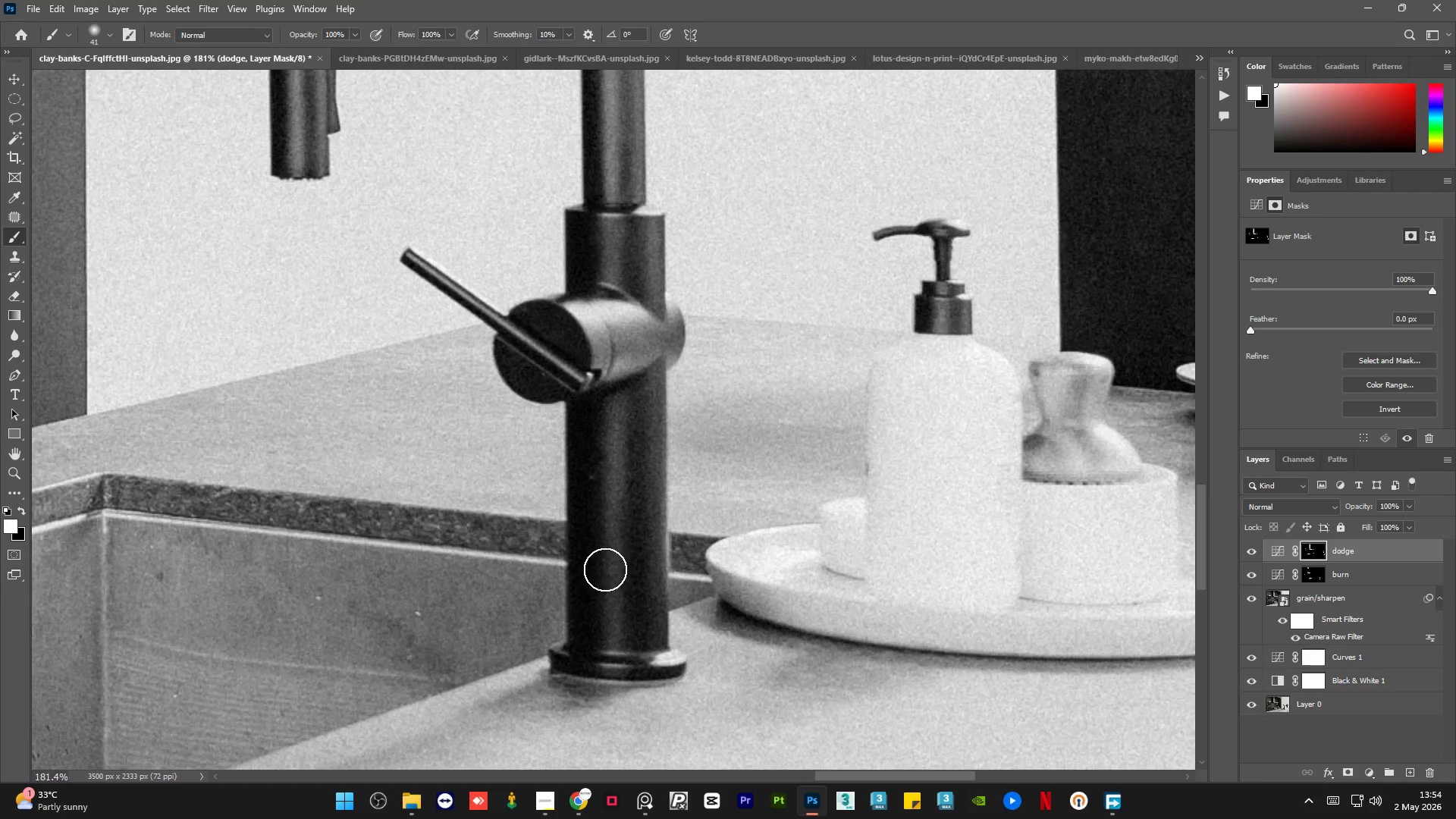 
left_click_drag(start_coordinate=[636, 412], to_coordinate=[630, 636])
 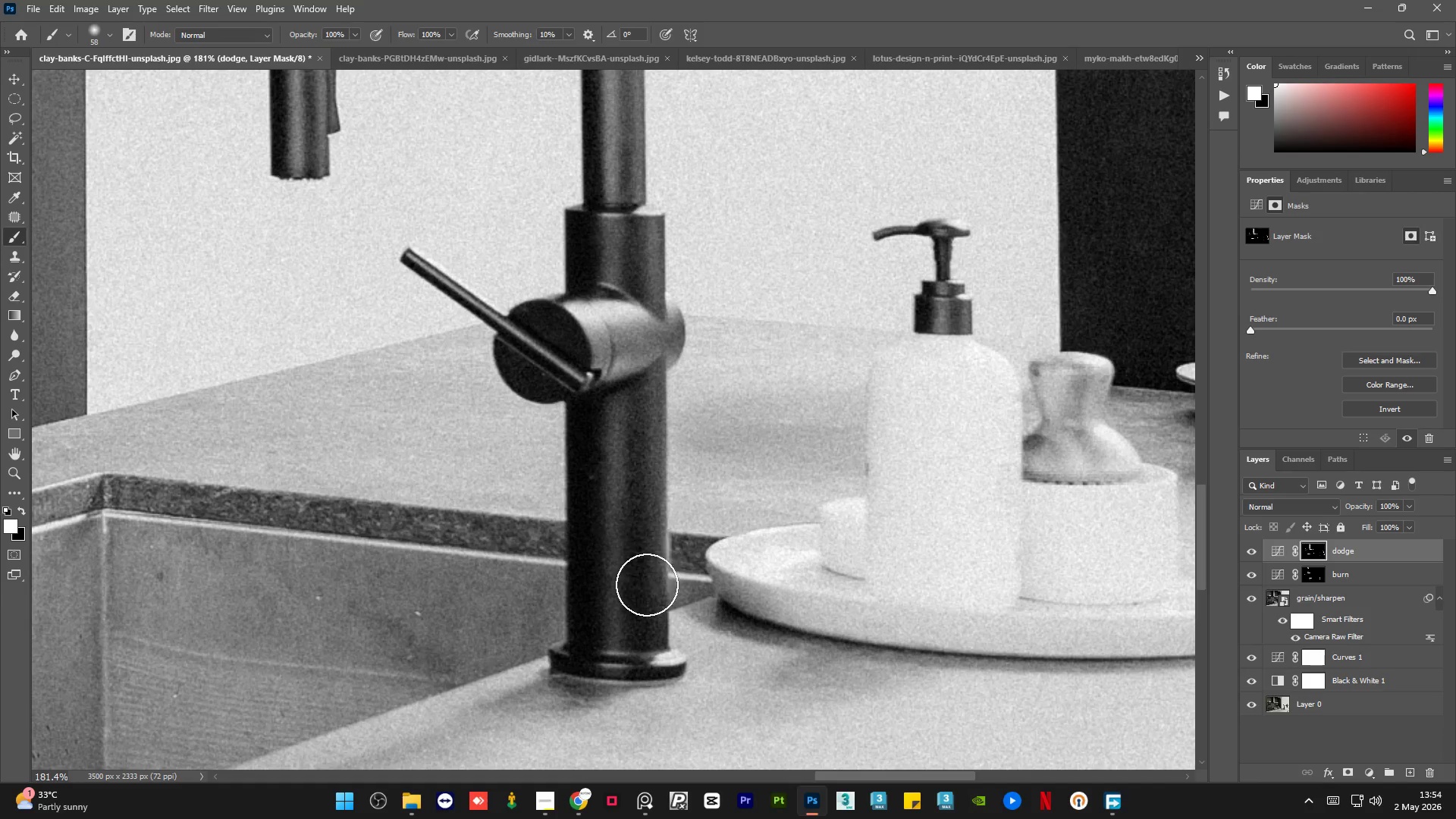 
left_click_drag(start_coordinate=[649, 567], to_coordinate=[639, 630])
 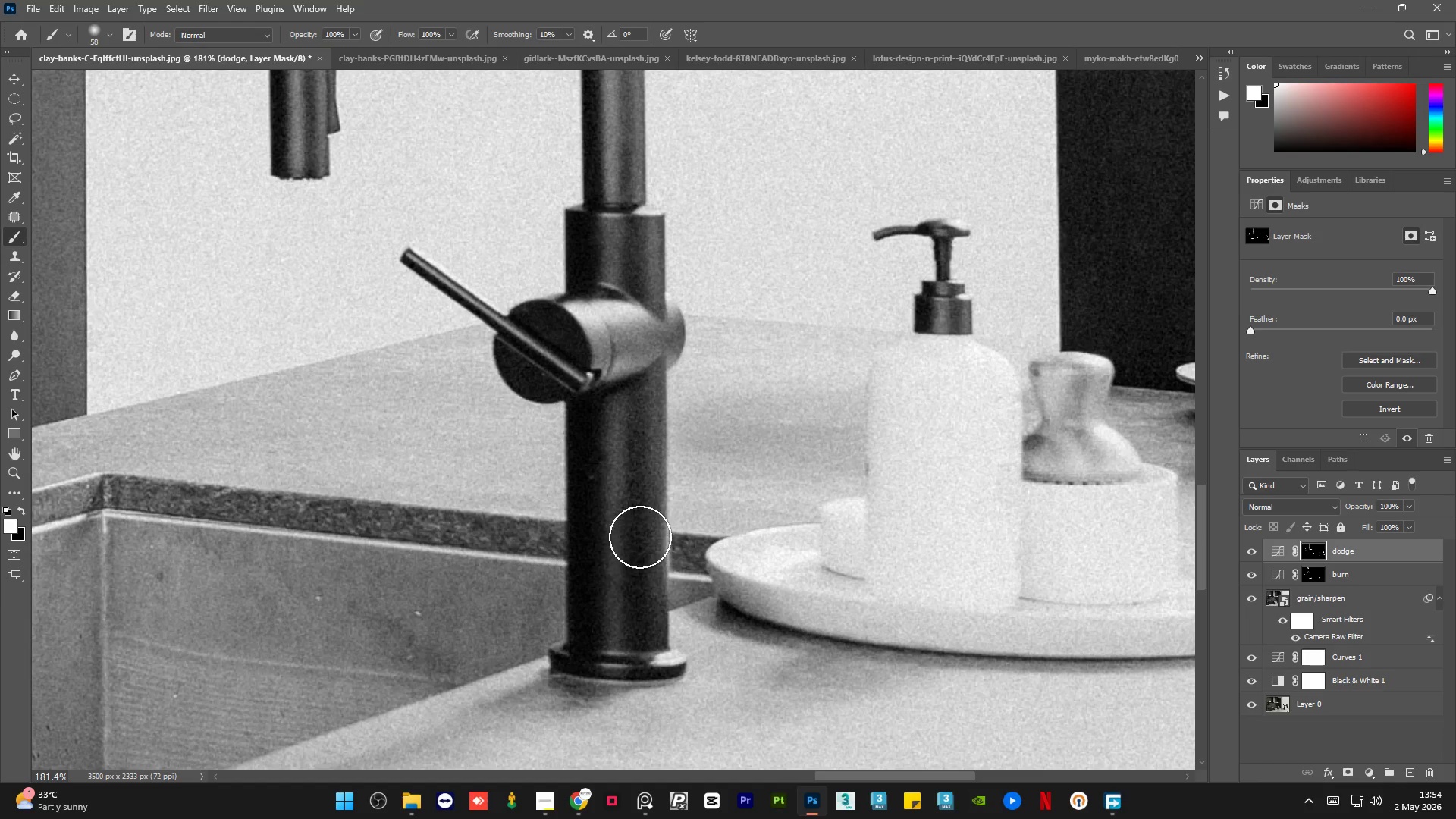 
left_click_drag(start_coordinate=[639, 567], to_coordinate=[635, 640])
 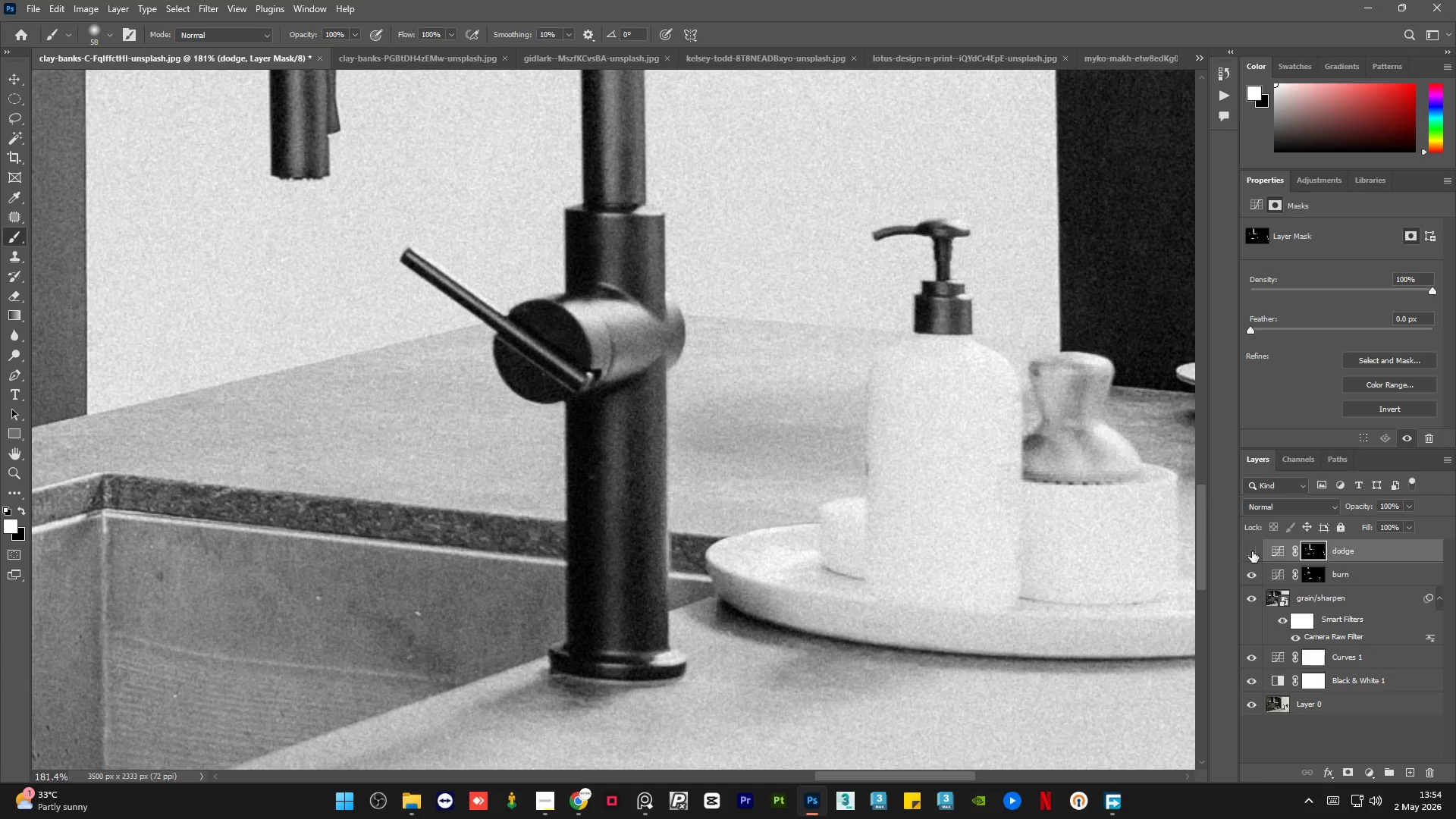 
double_click([1252, 551])
 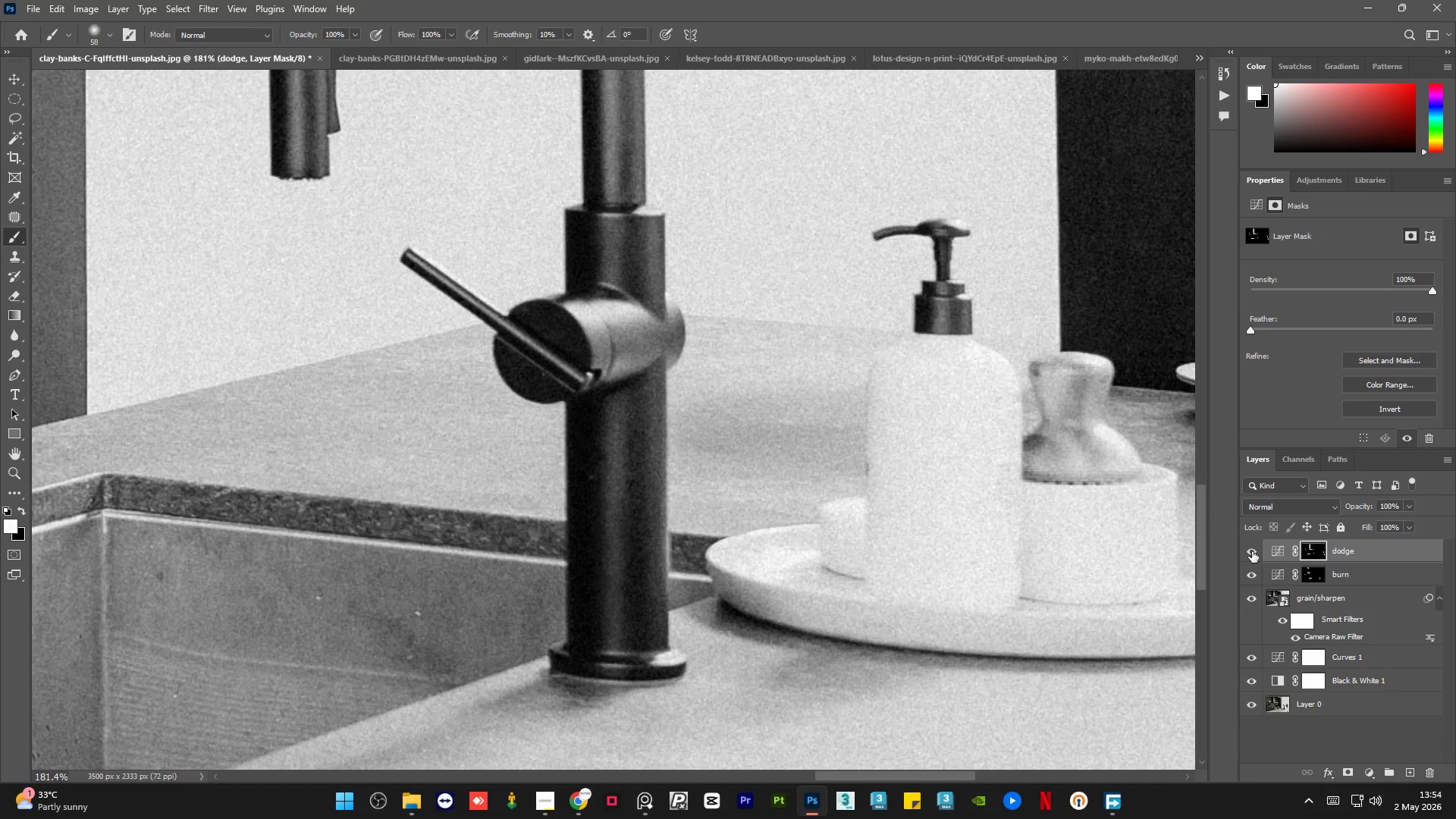 
hold_key(key=AltLeft, duration=2.91)
scroll: coordinate [777, 572], scroll_direction: down, amount: 18.0
 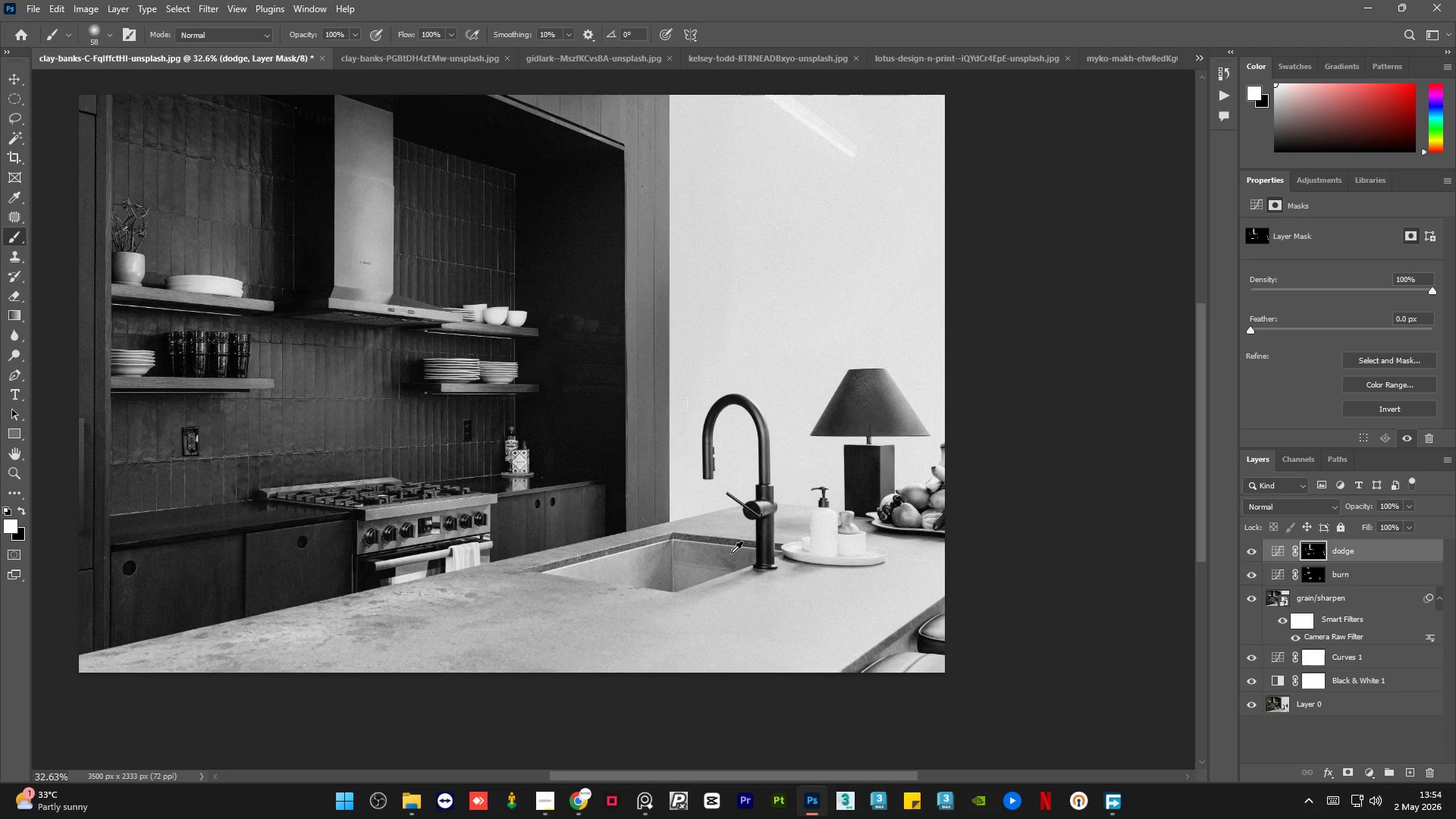 
scroll: coordinate [357, 388], scroll_direction: none, amount: 0.0
 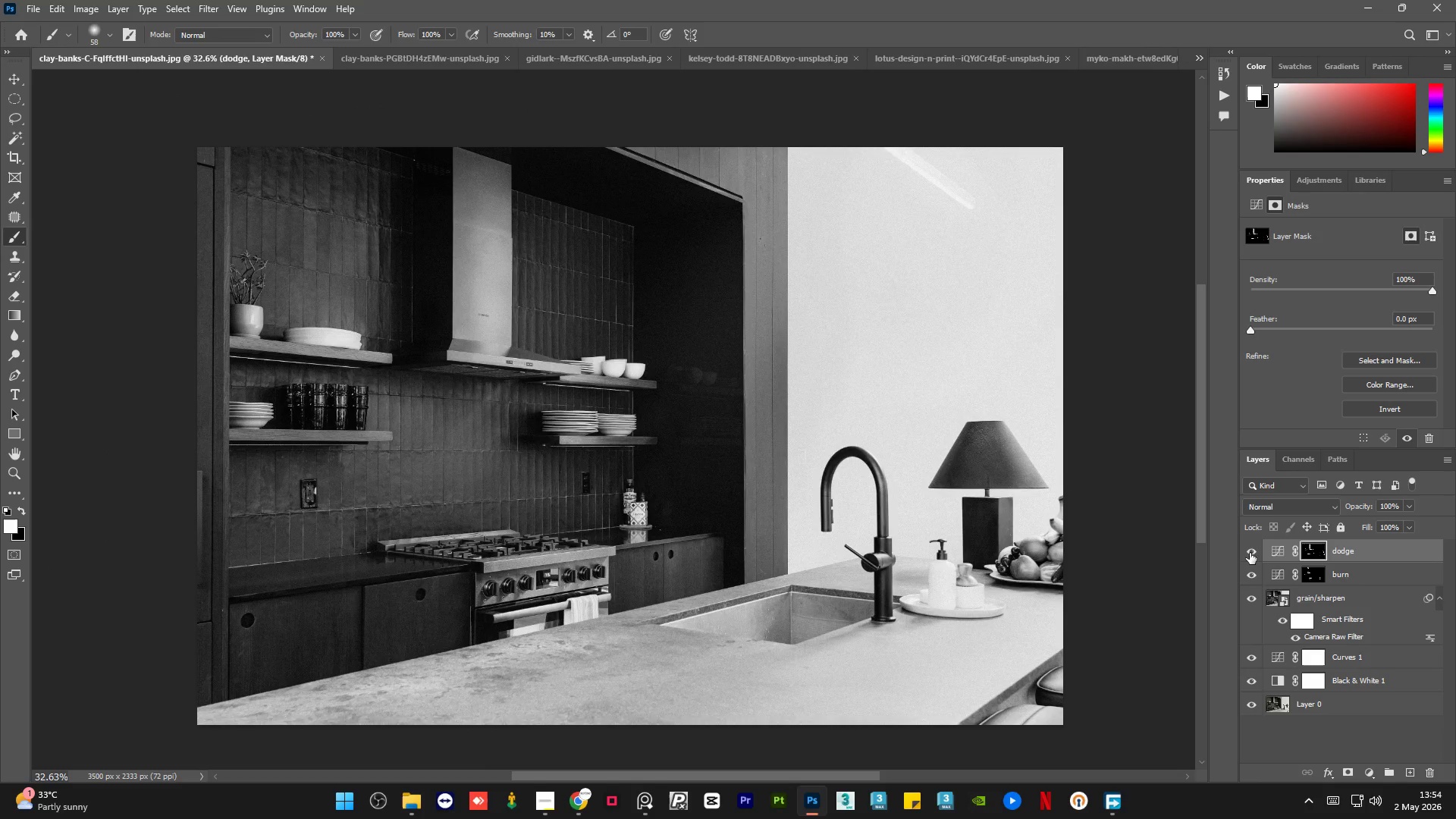 
left_click([1251, 549])
 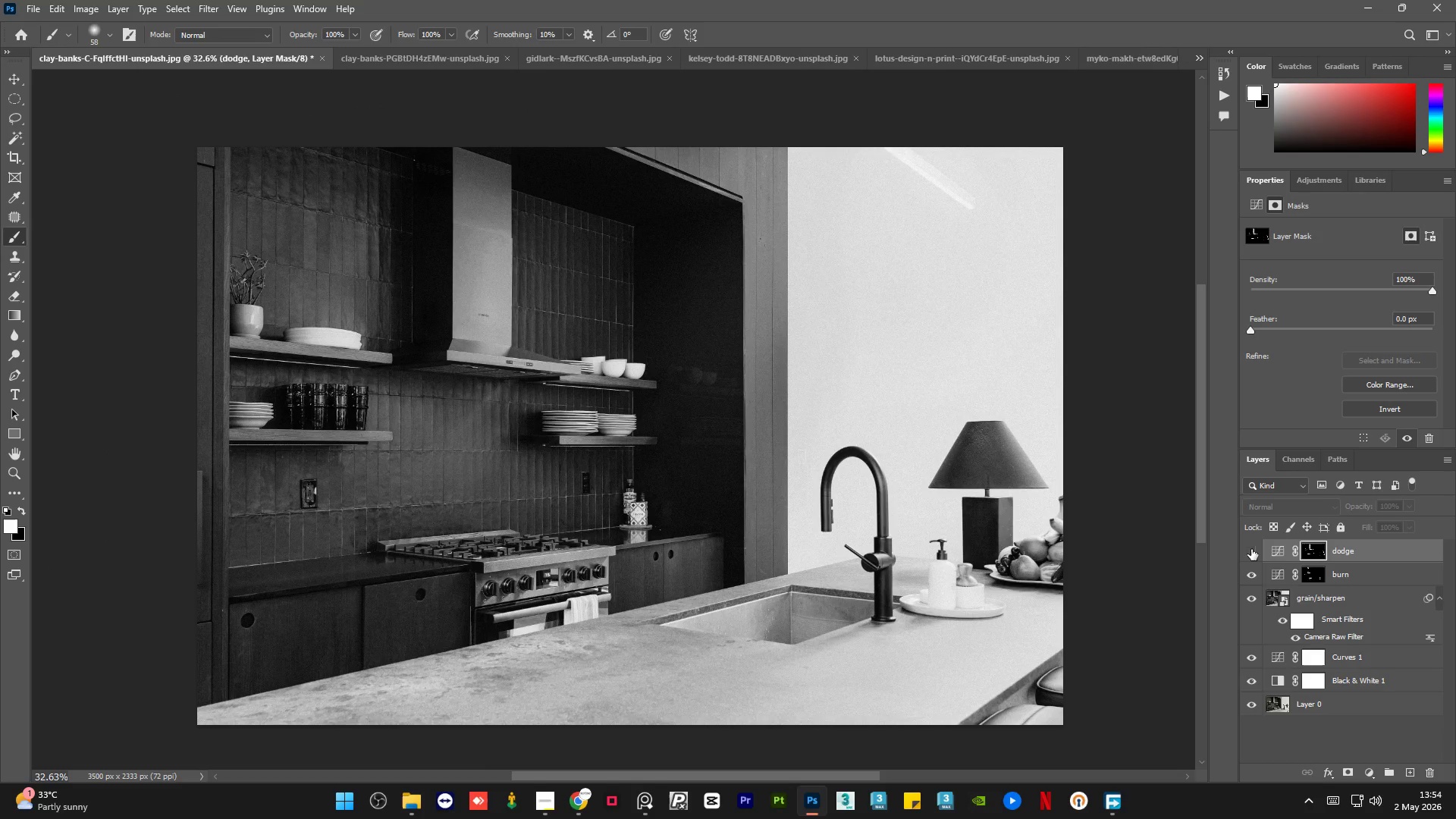 
left_click([1251, 549])
 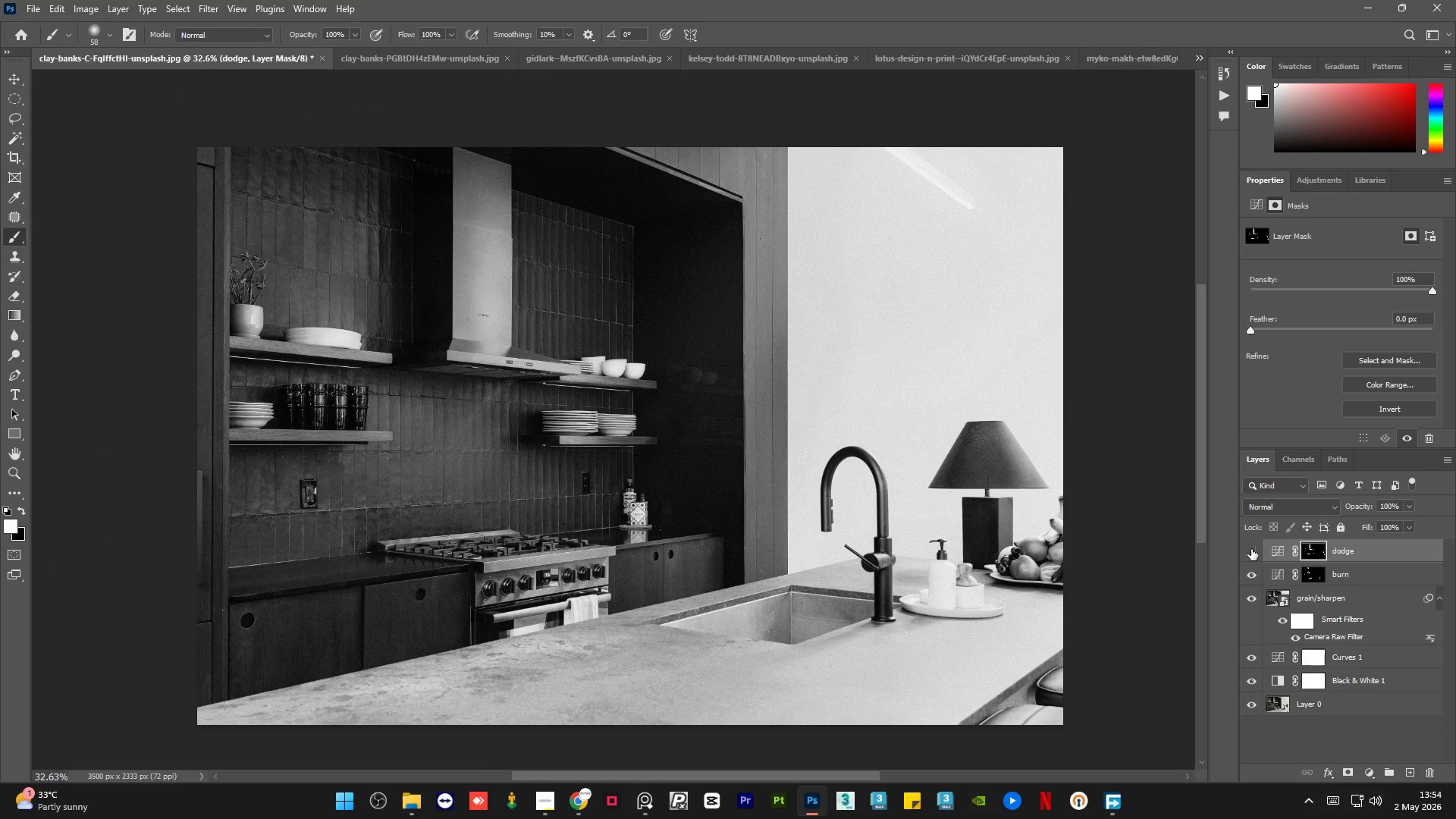 
double_click([1251, 549])
 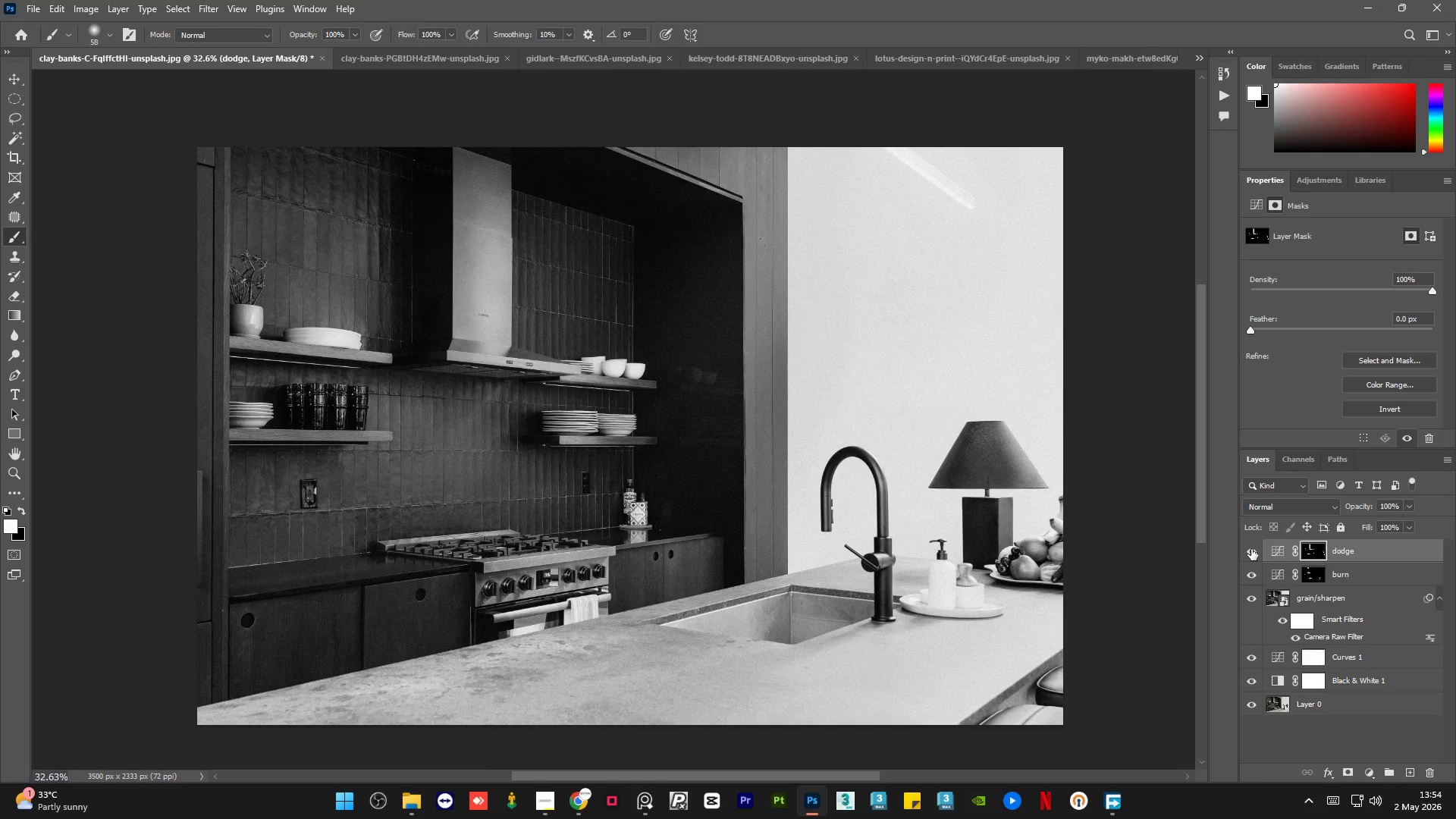 
left_click([1251, 549])
 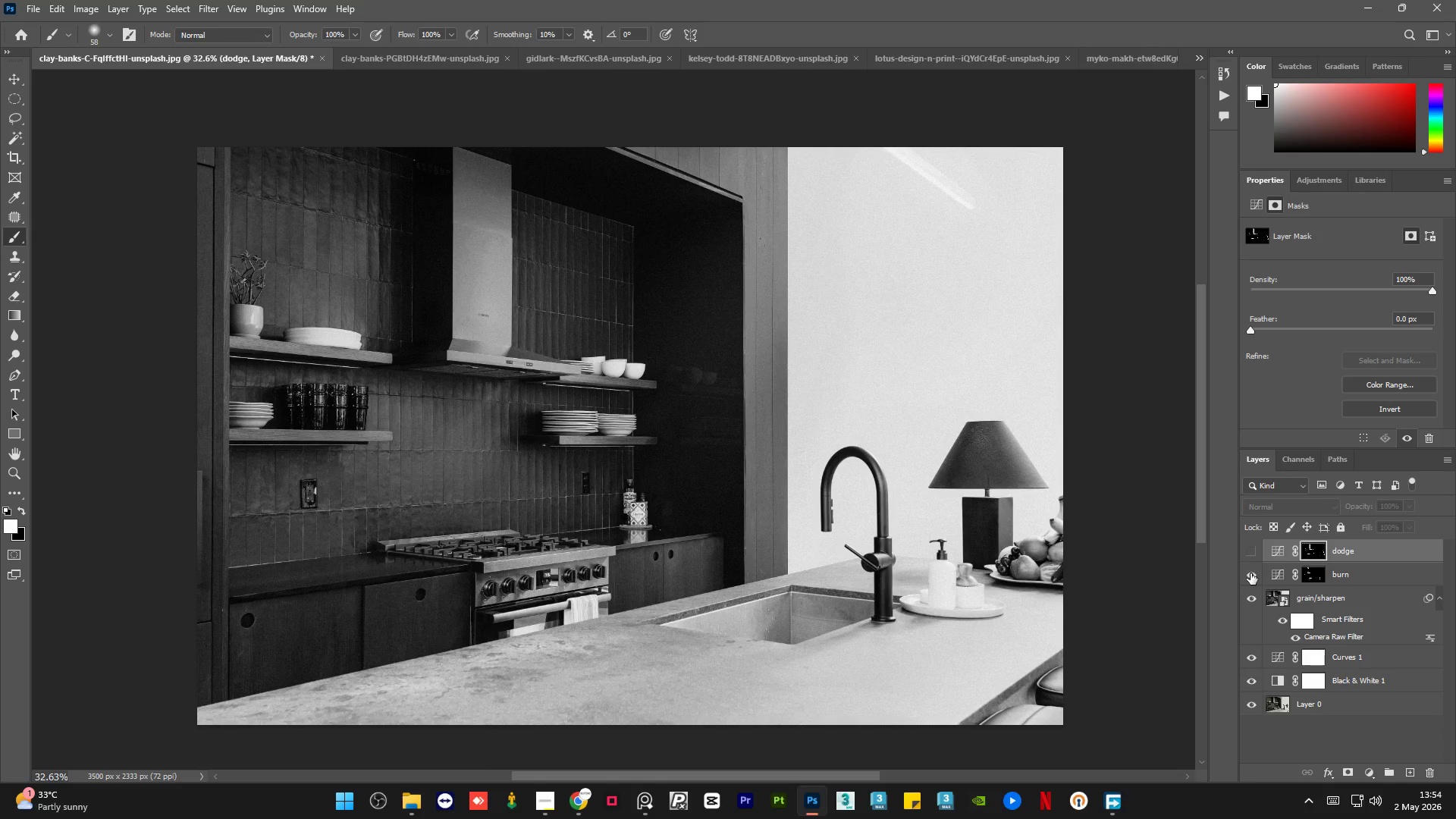 
left_click([1250, 573])
 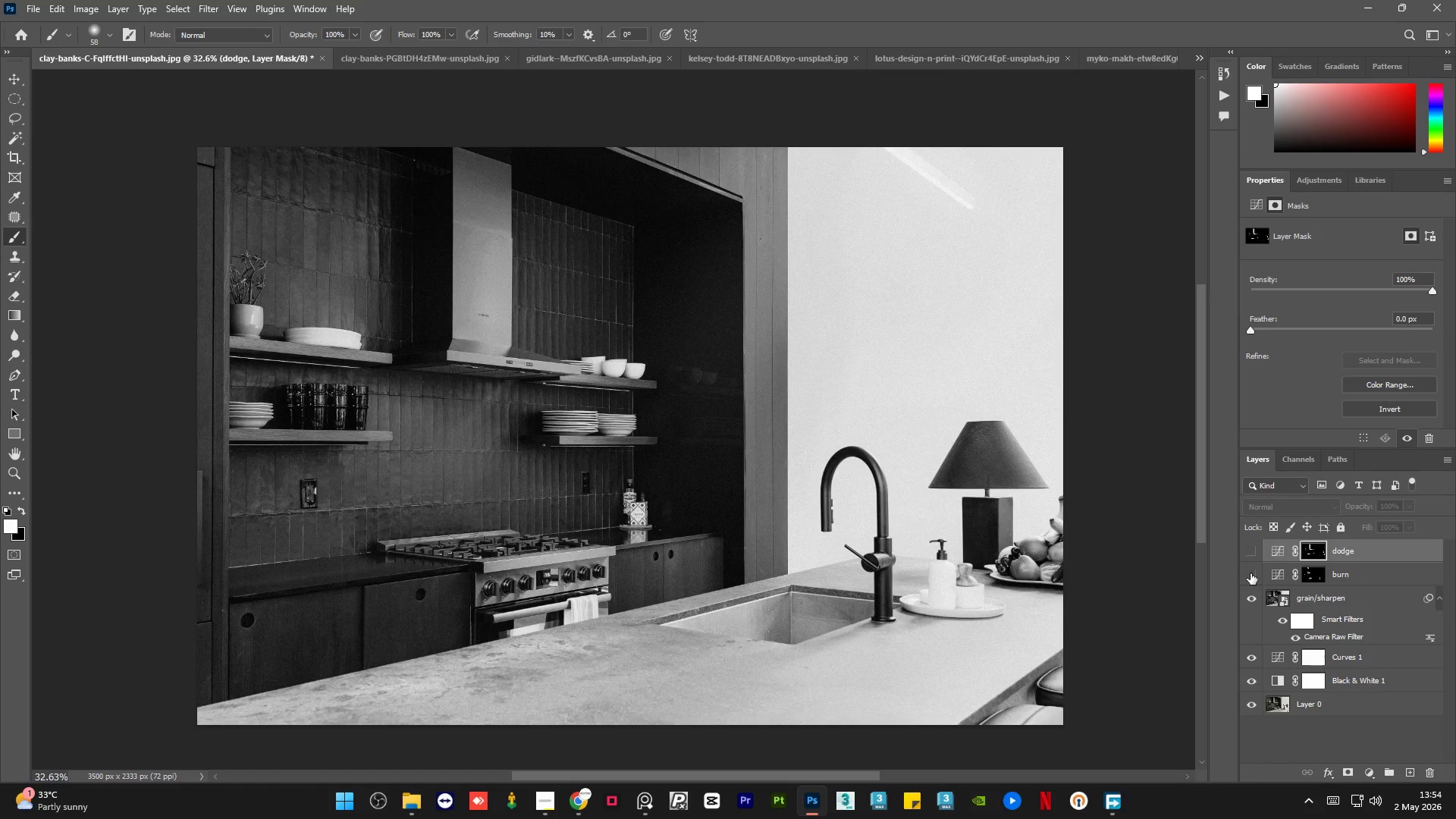 
left_click([1250, 573])
 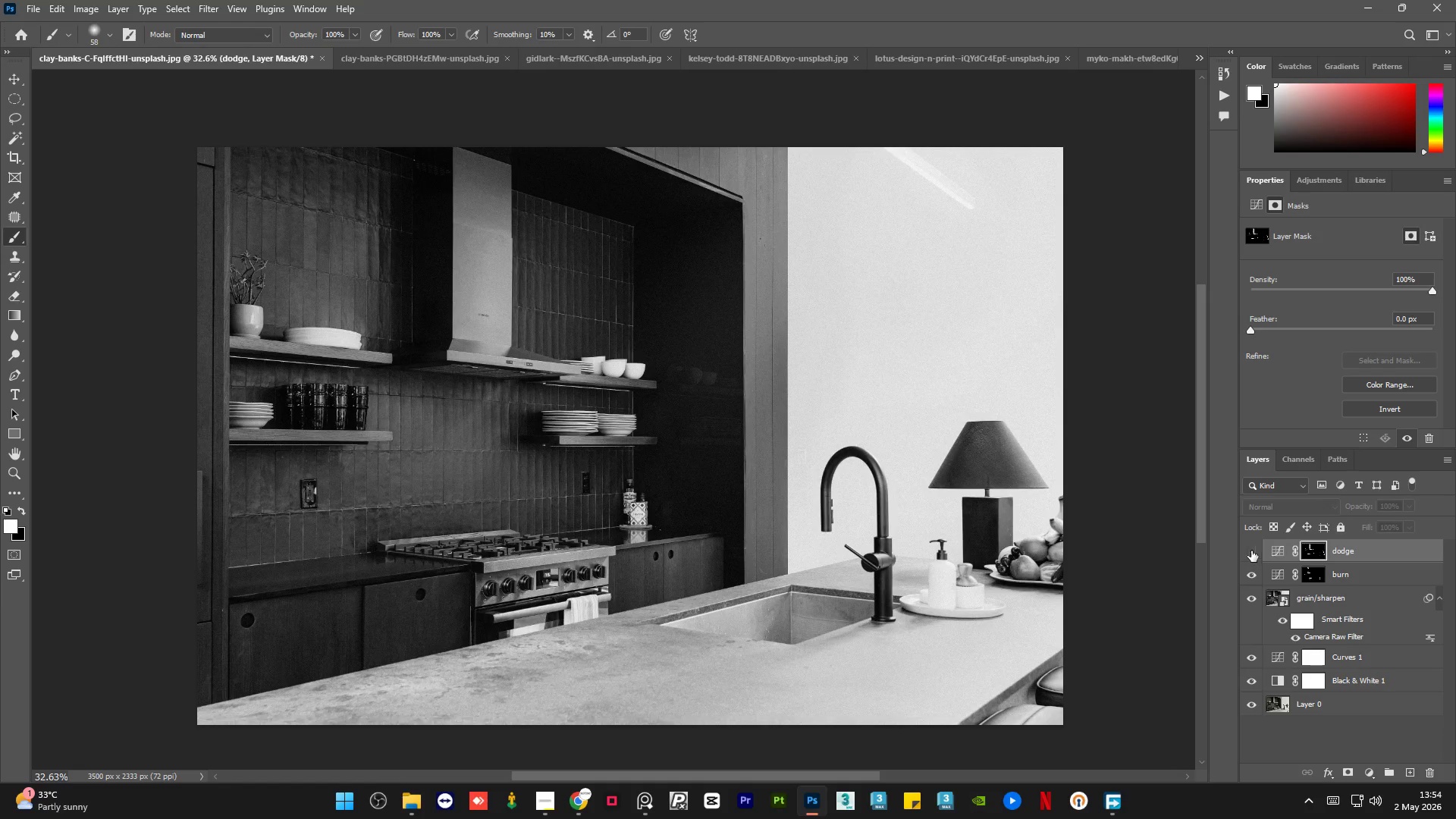 
left_click([1250, 548])
 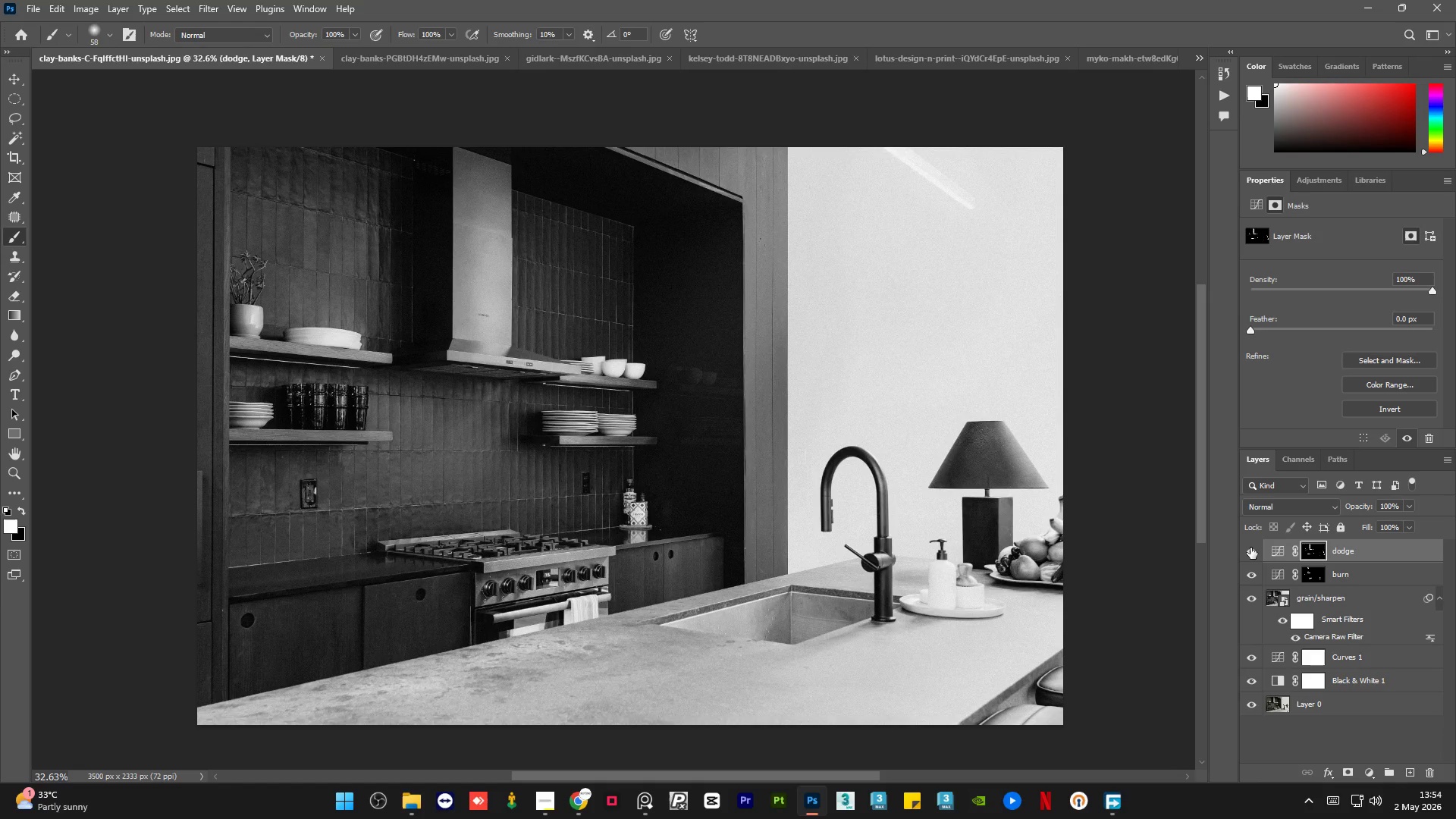 
double_click([1250, 548])
 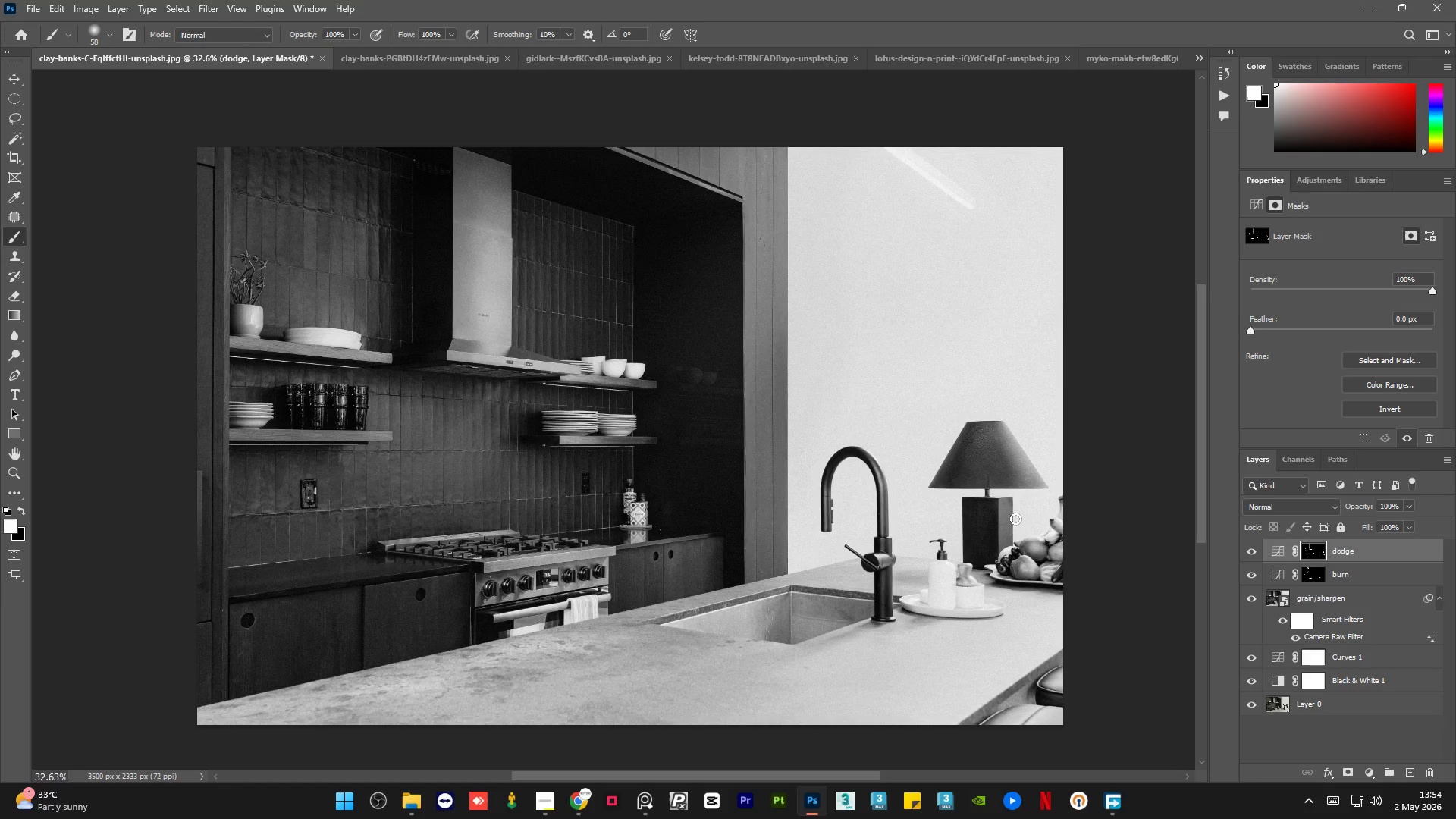 
scroll: coordinate [1006, 518], scroll_direction: none, amount: 0.0
 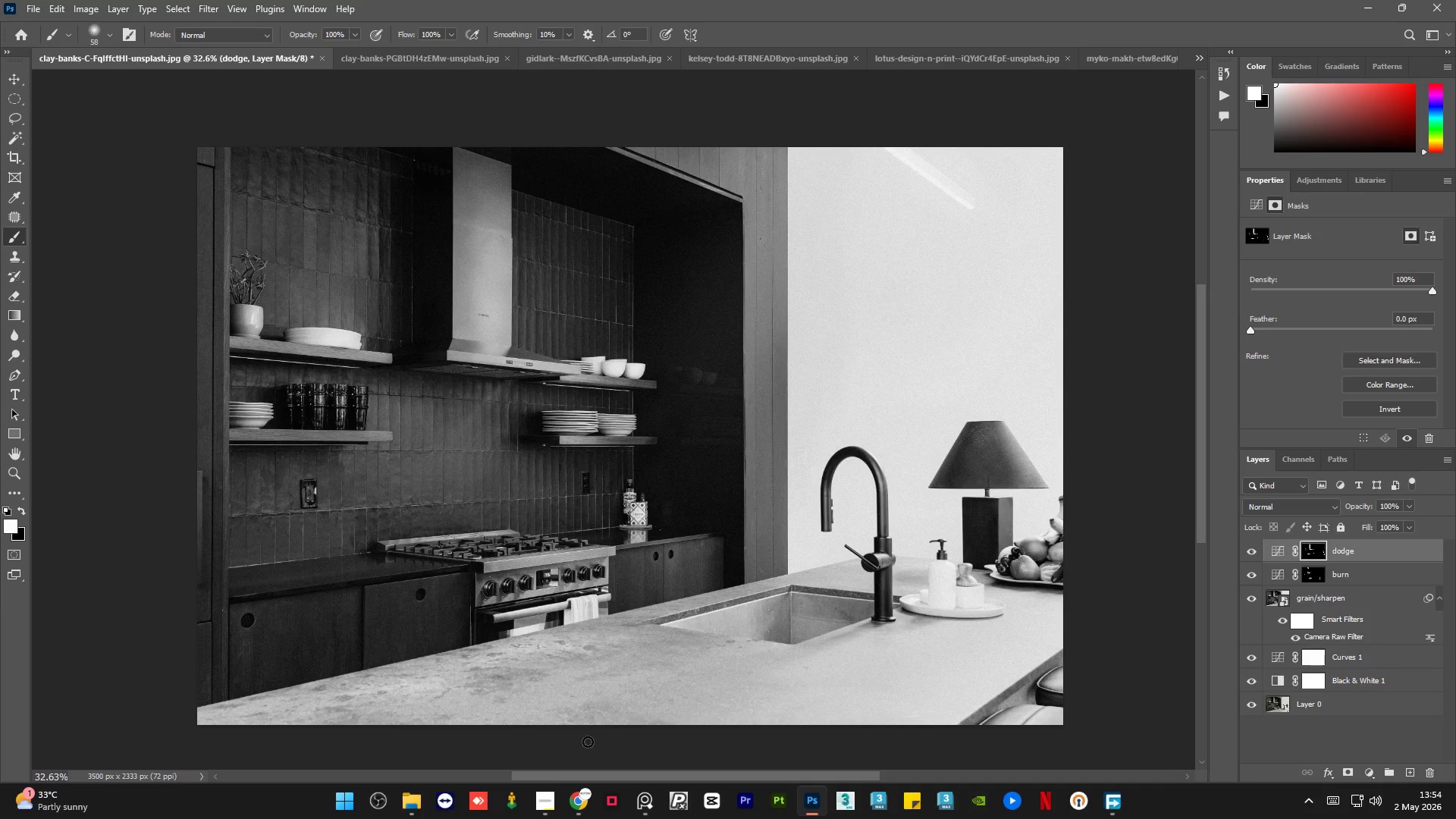 
left_click([542, 805])